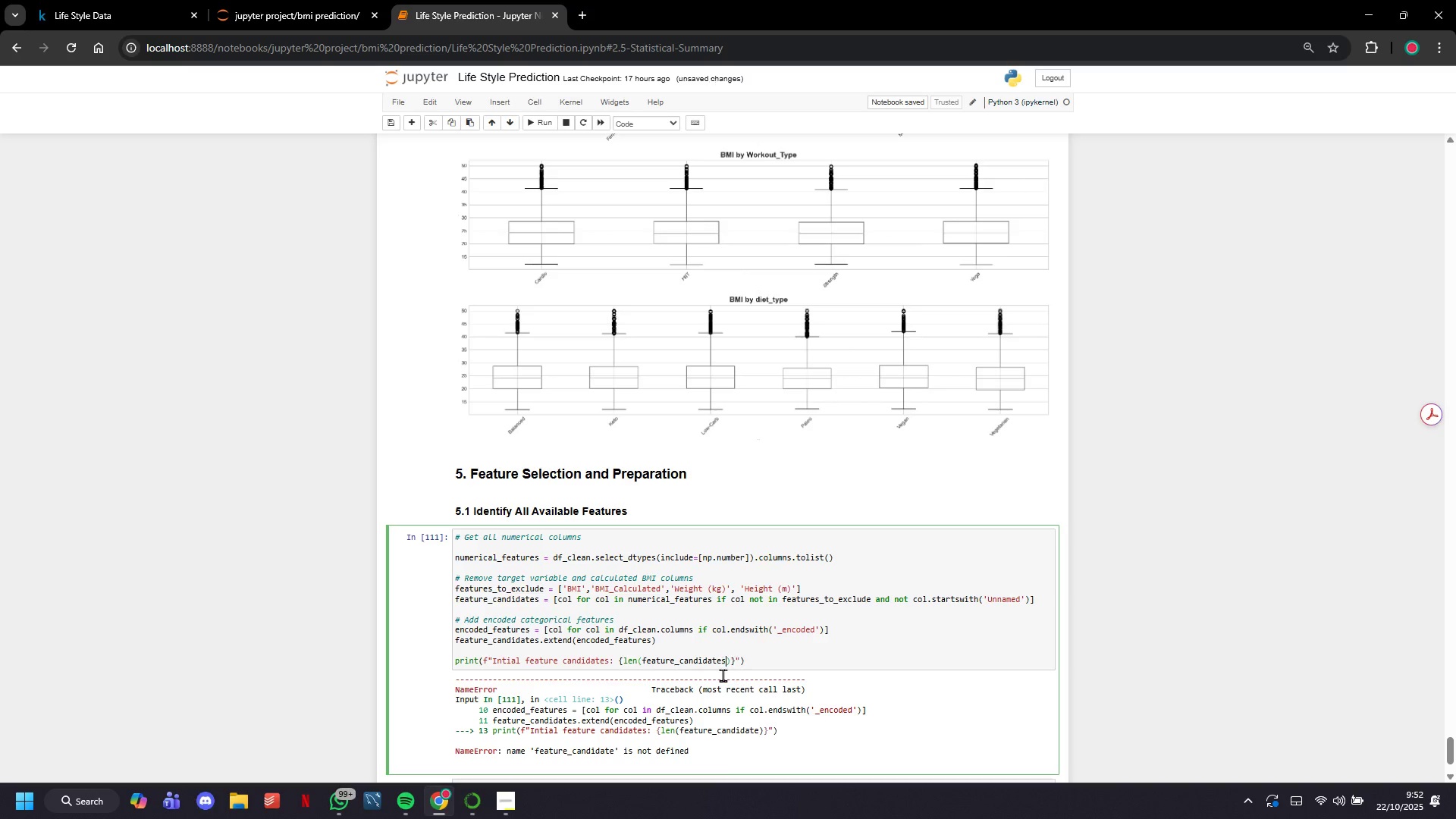 
key(S)
 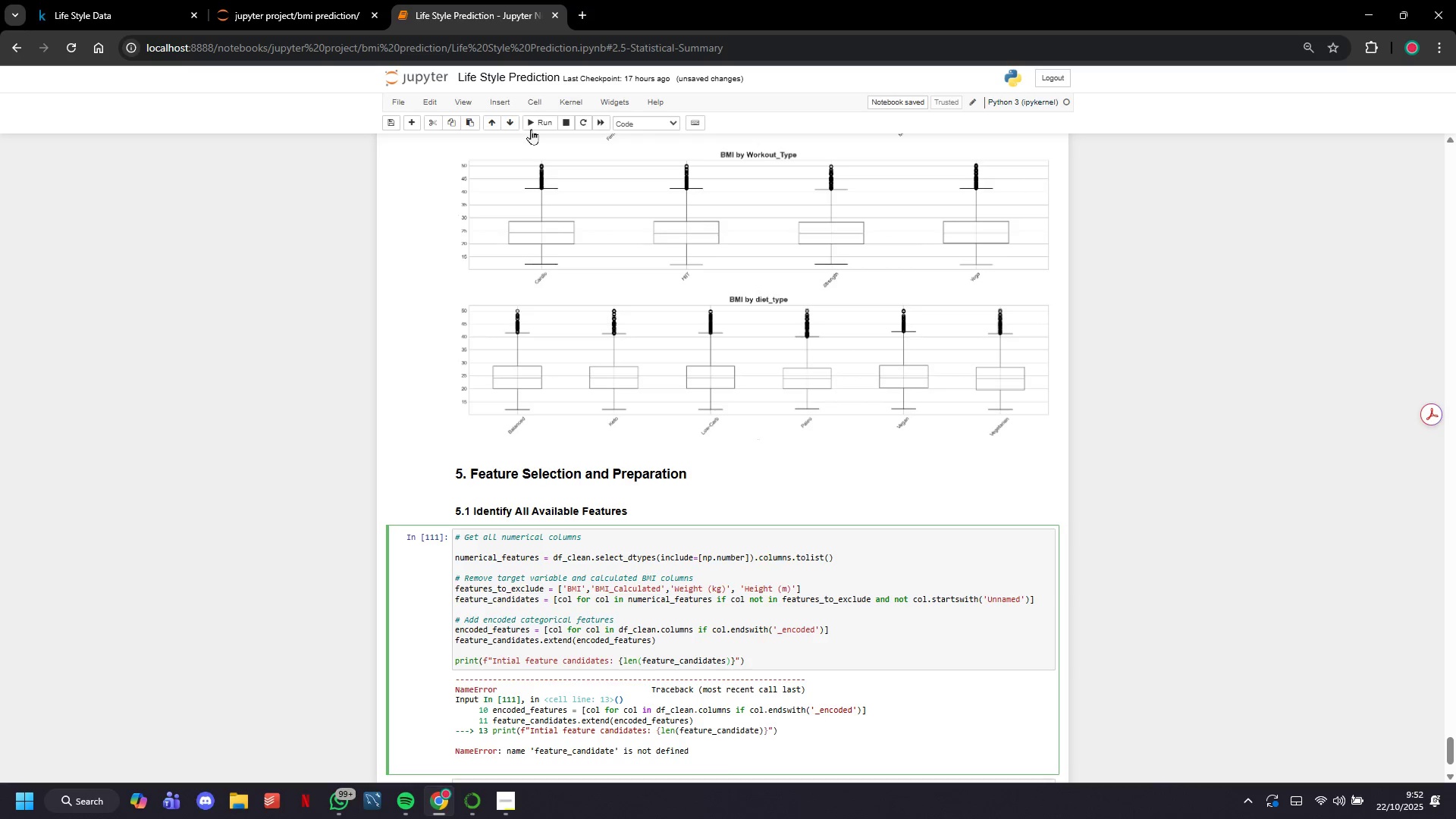 
left_click([545, 116])
 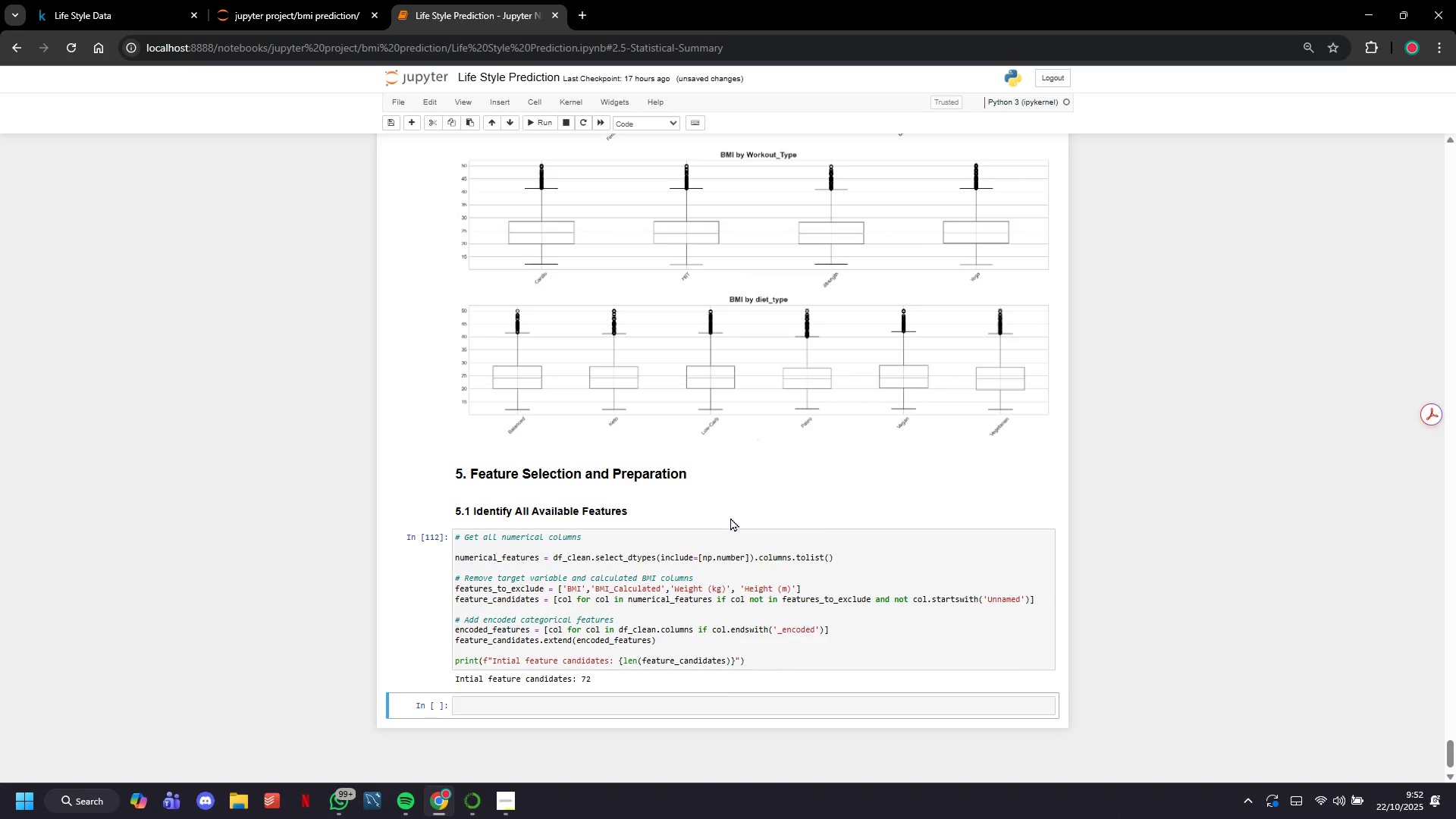 
scroll: coordinate [730, 517], scroll_direction: down, amount: 2.0
 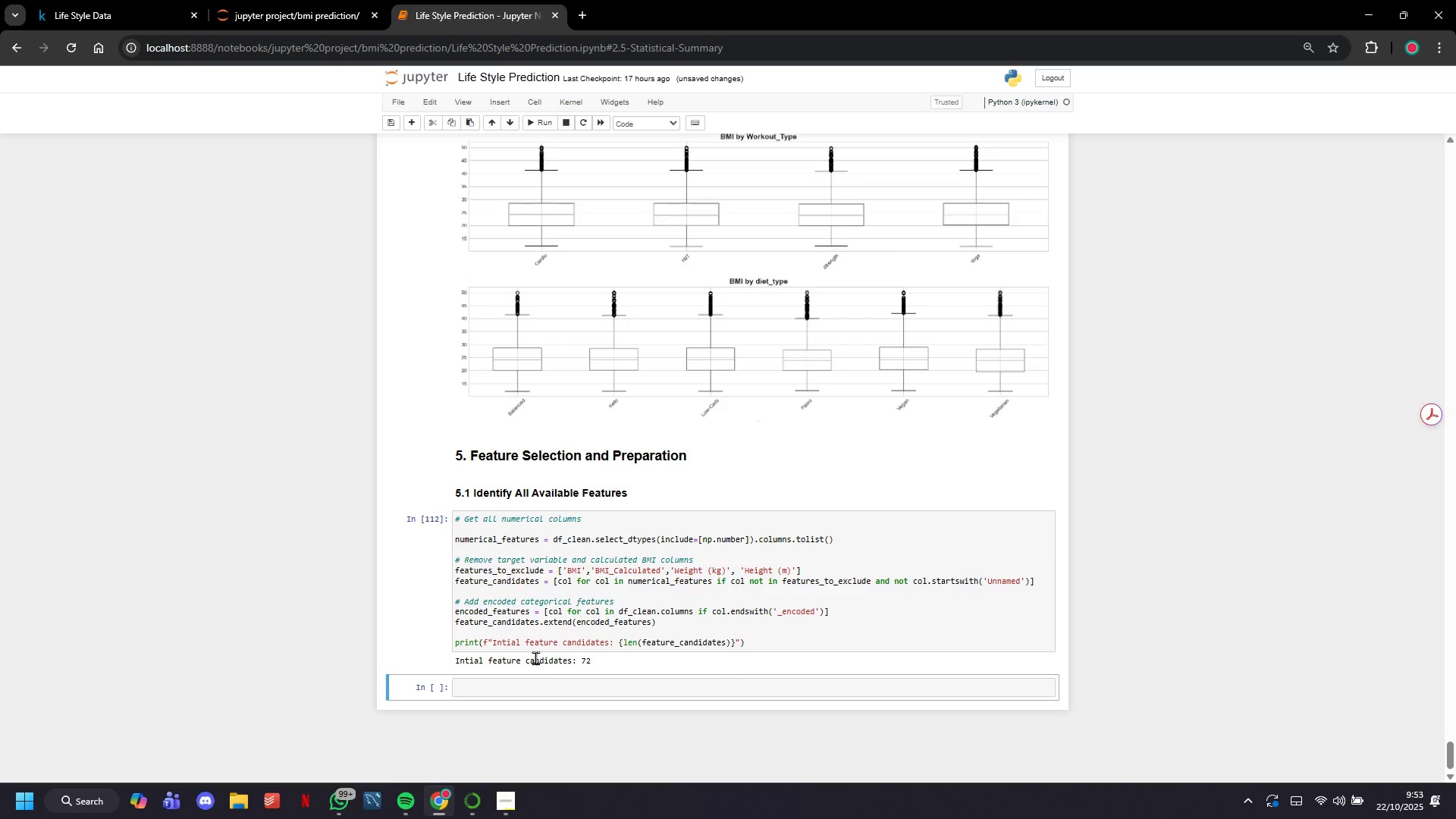 
wait(6.05)
 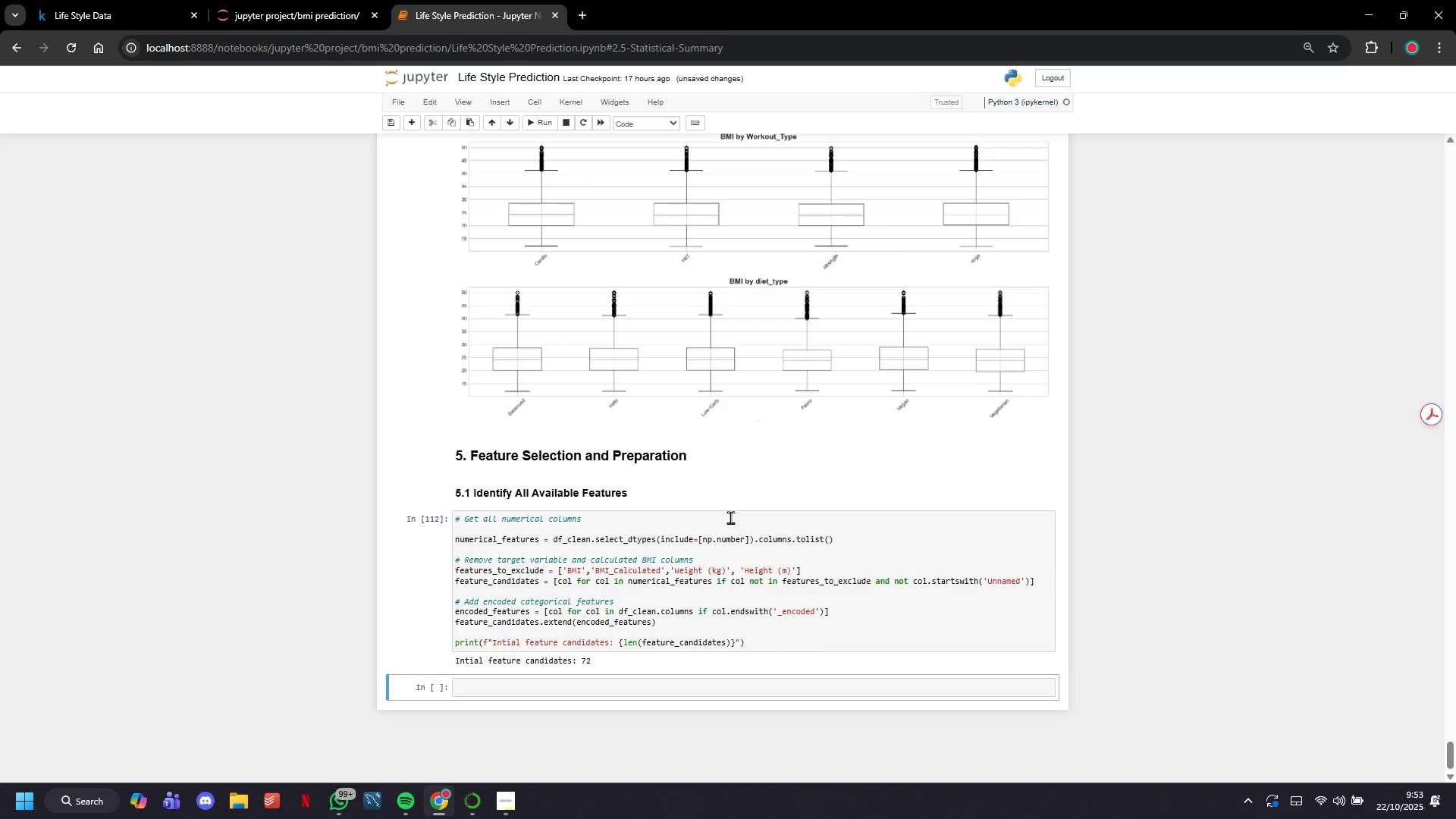 
key(Control+C)
 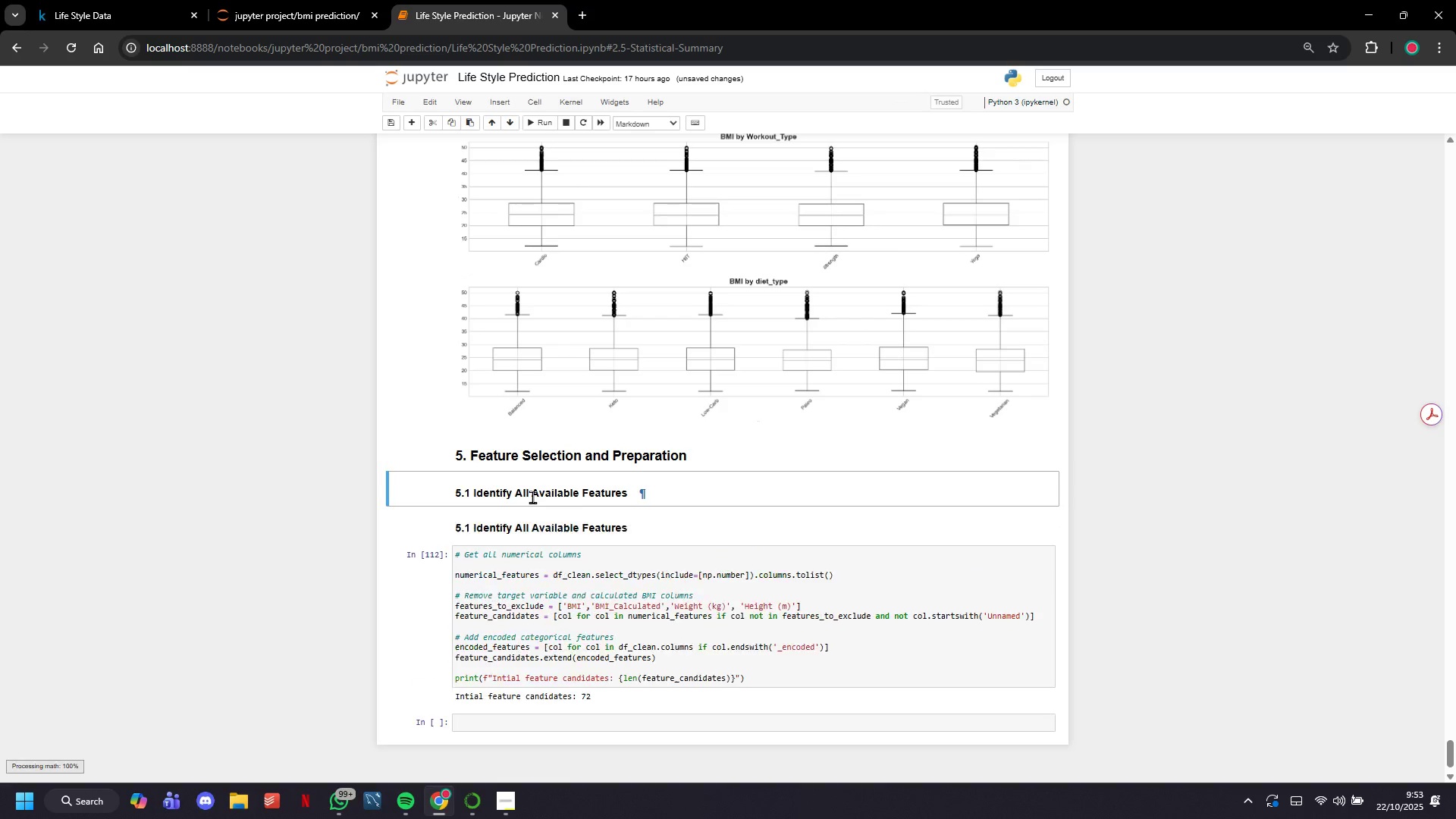 
key(Control+V)
 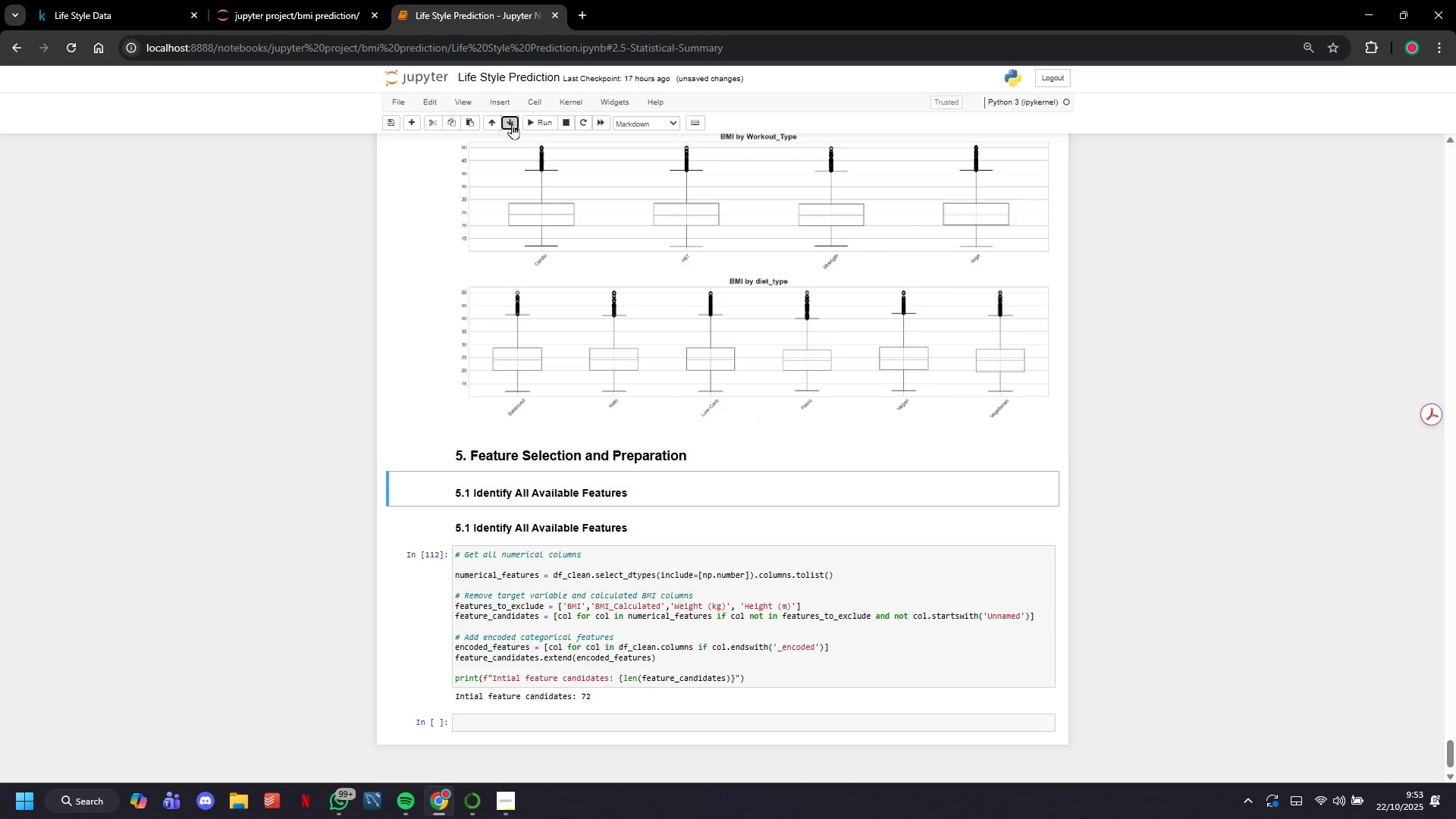 
left_click([512, 124])
 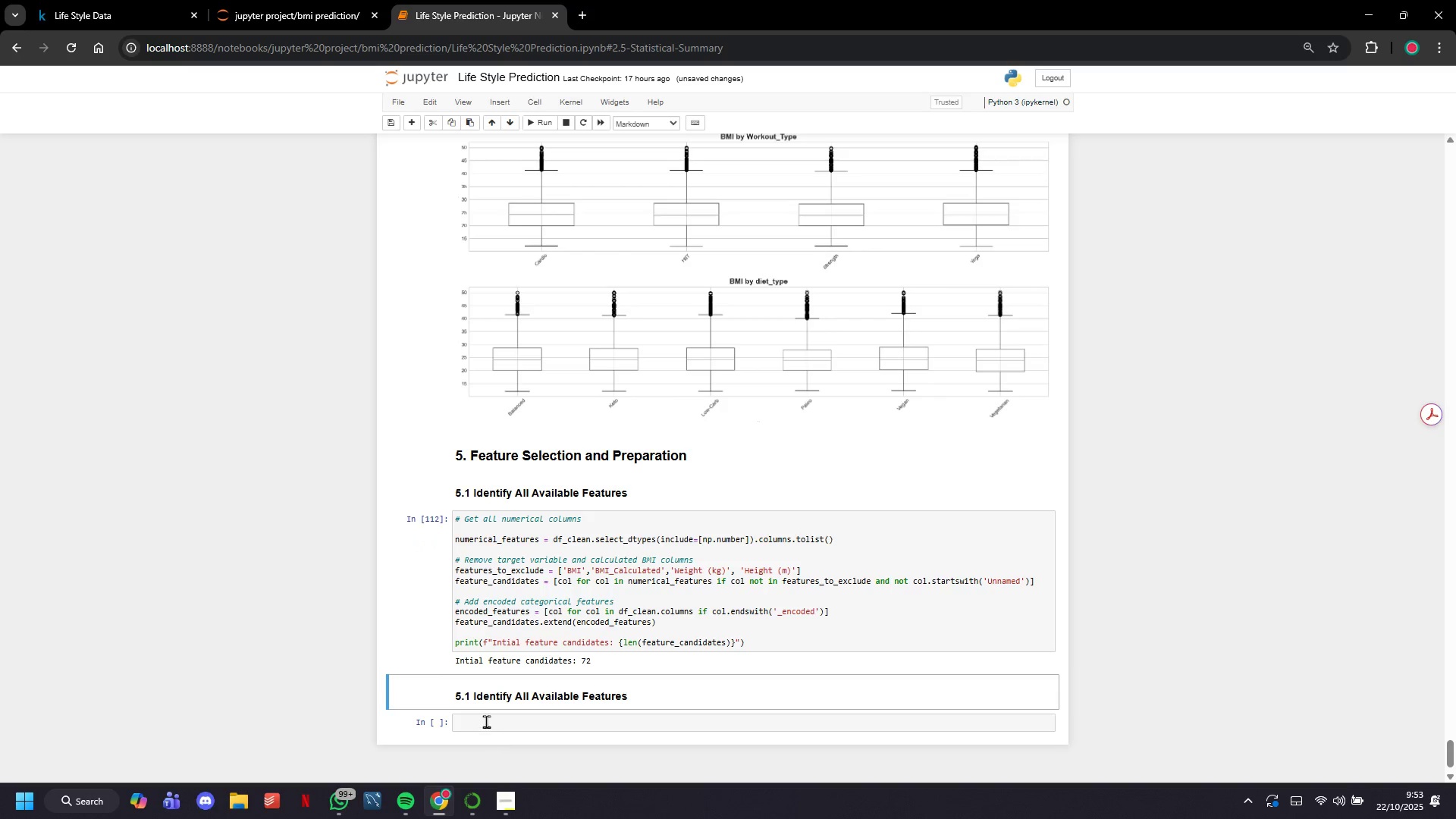 
double_click([485, 686])
 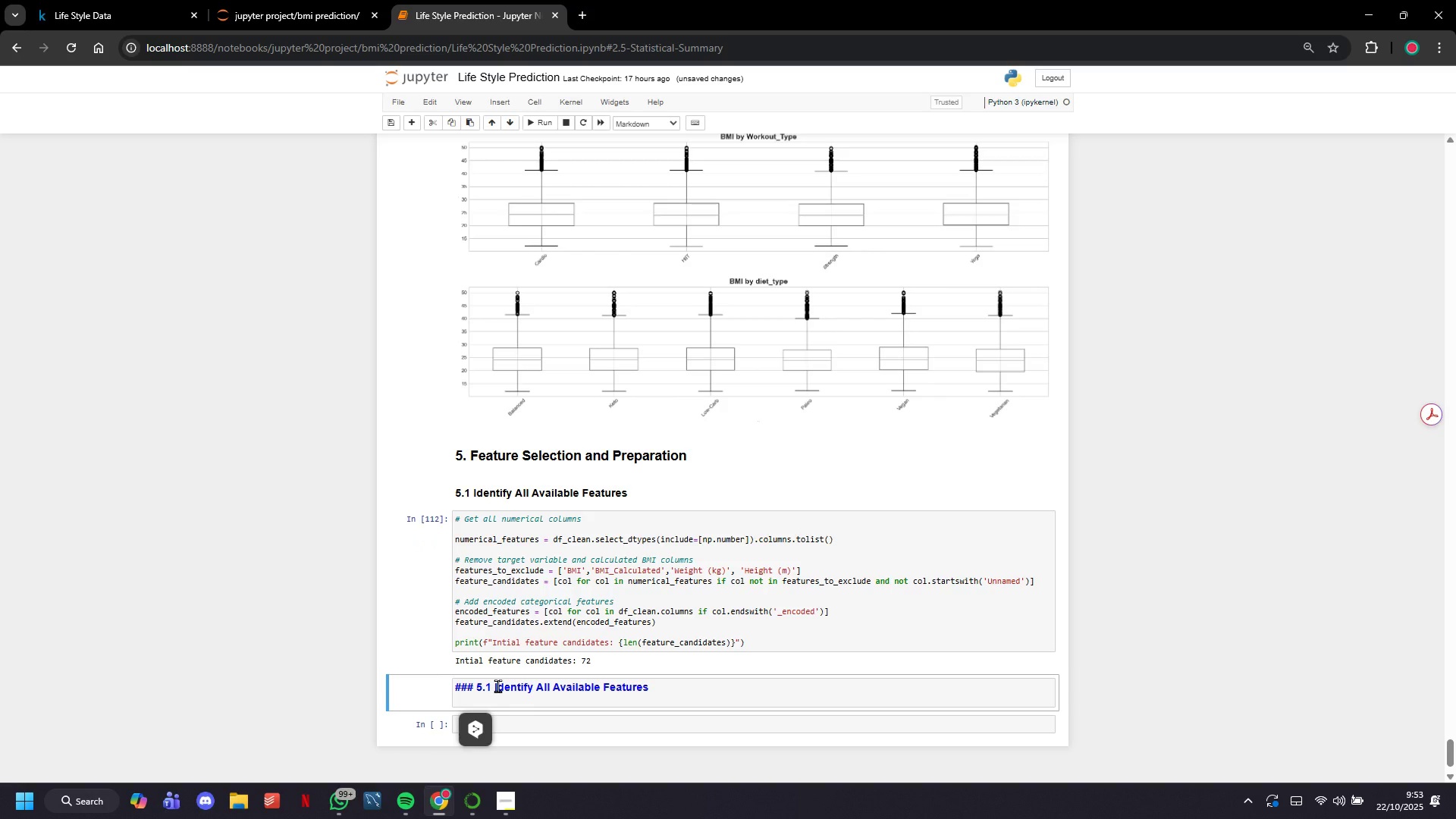 
left_click([497, 686])
 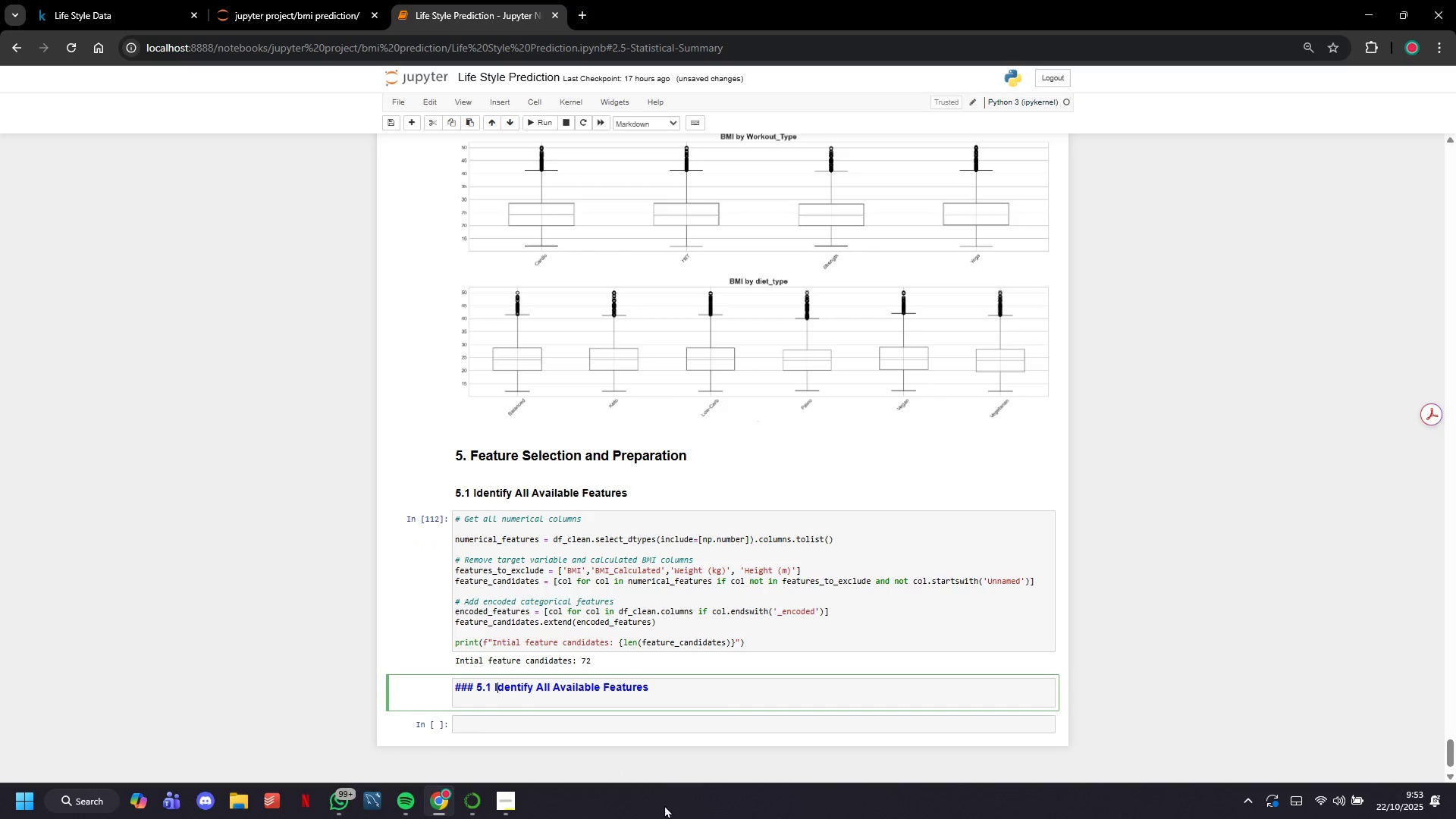 
key(ArrowLeft)
 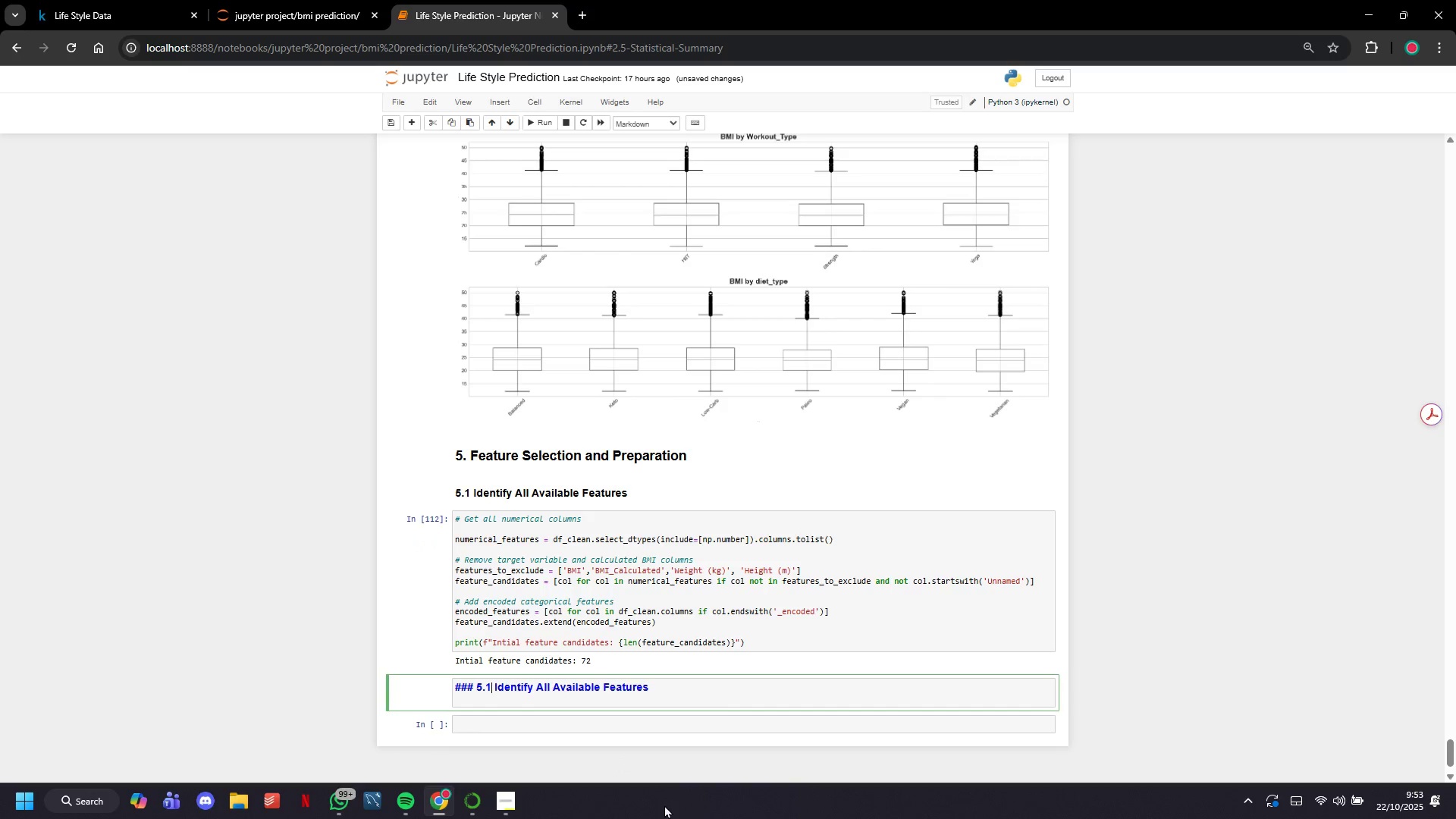 
key(ArrowLeft)
 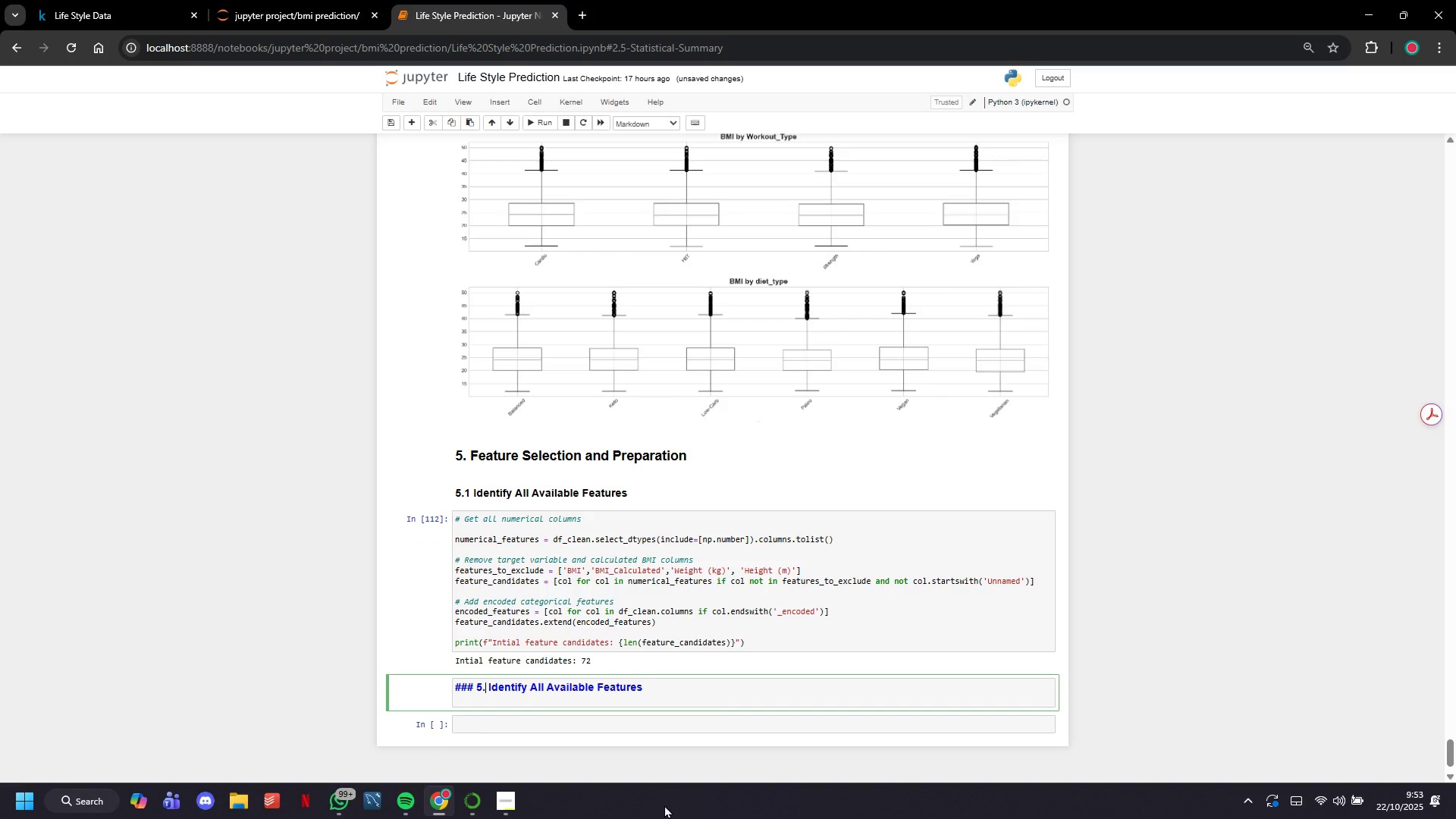 
key(Backspace)
 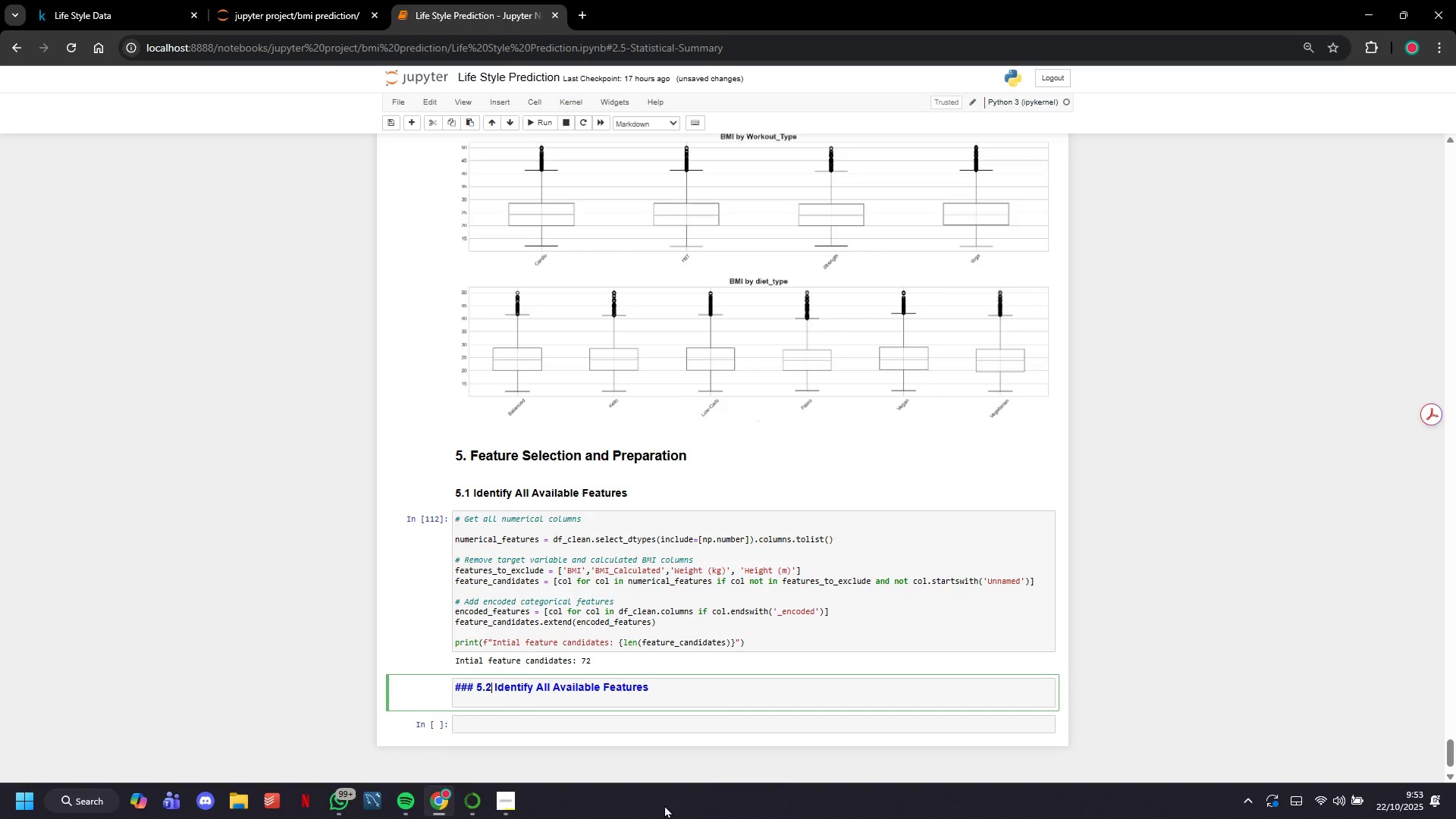 
key(2)
 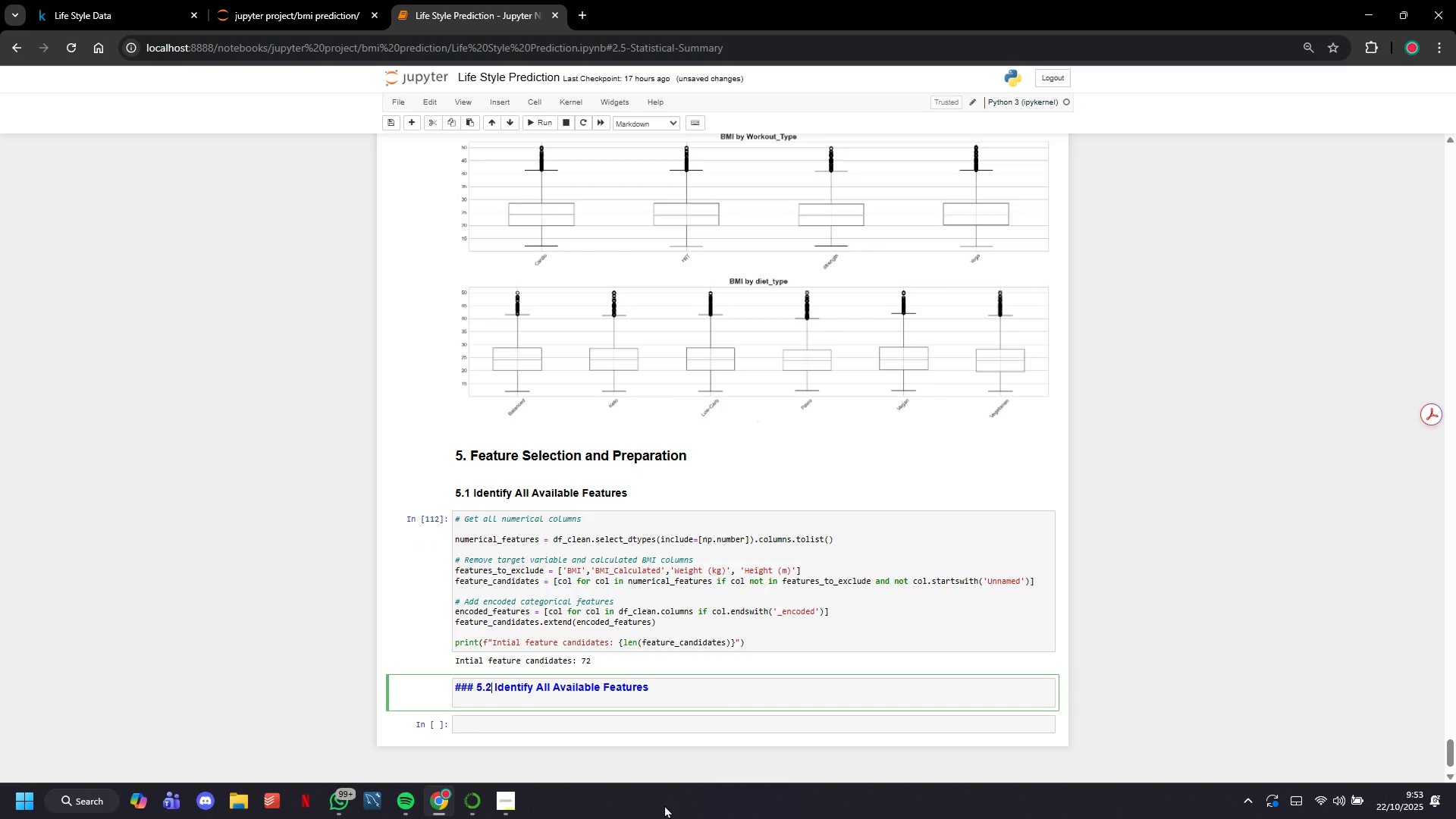 
key(ArrowDown)
 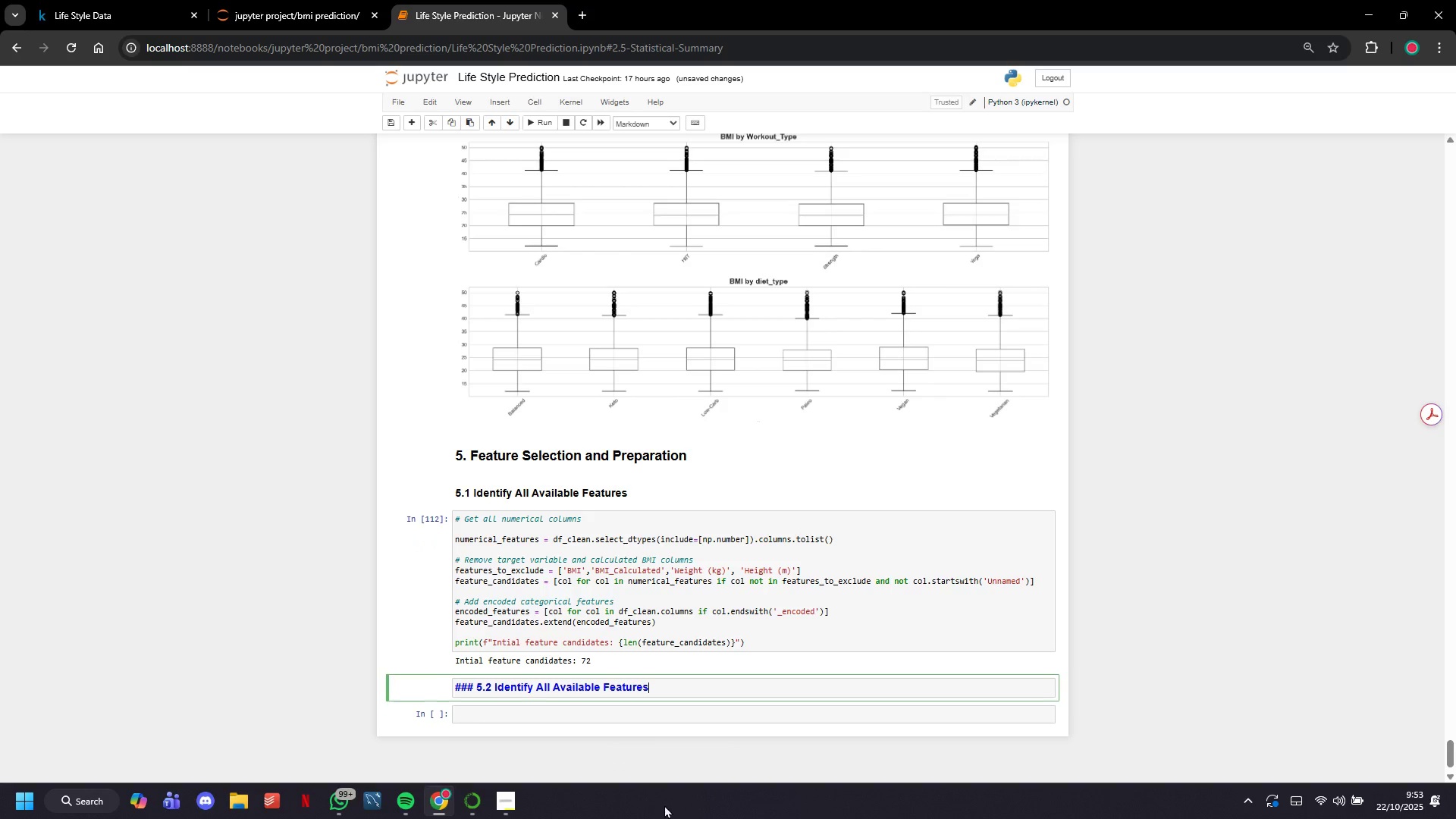 
key(Backspace)
 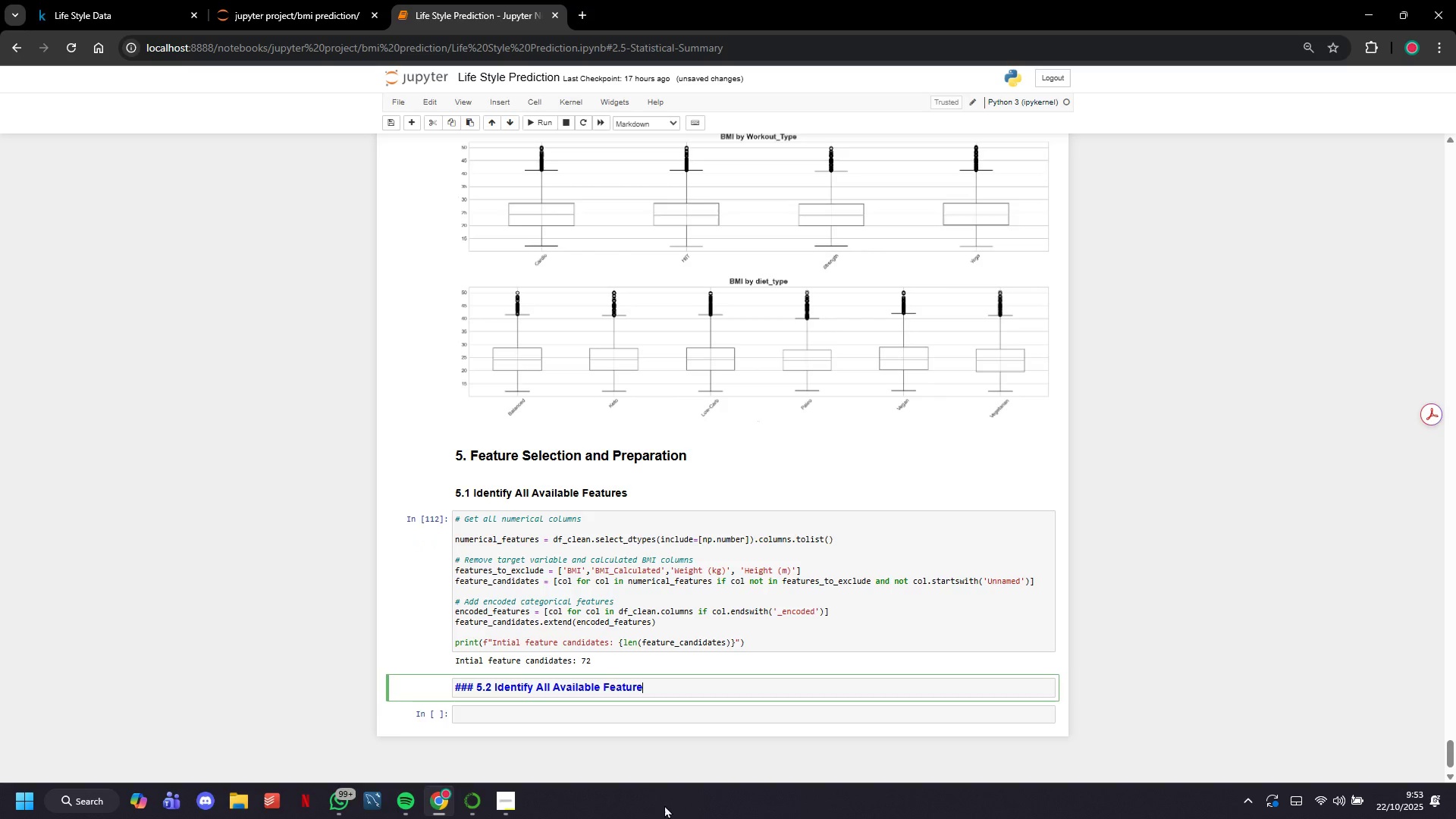 
hold_key(key=Backspace, duration=1.03)
 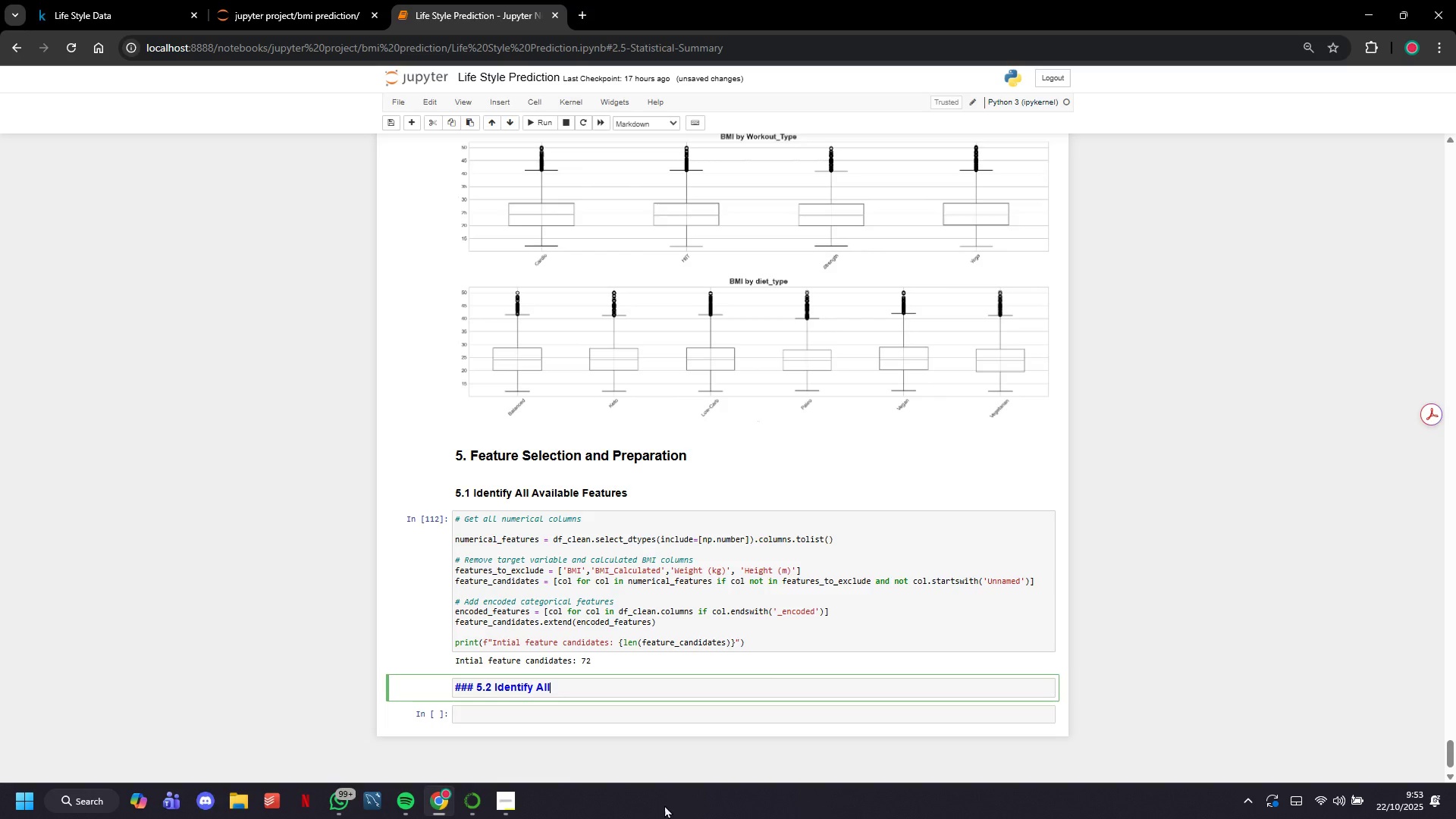 
hold_key(key=Backspace, duration=0.79)
 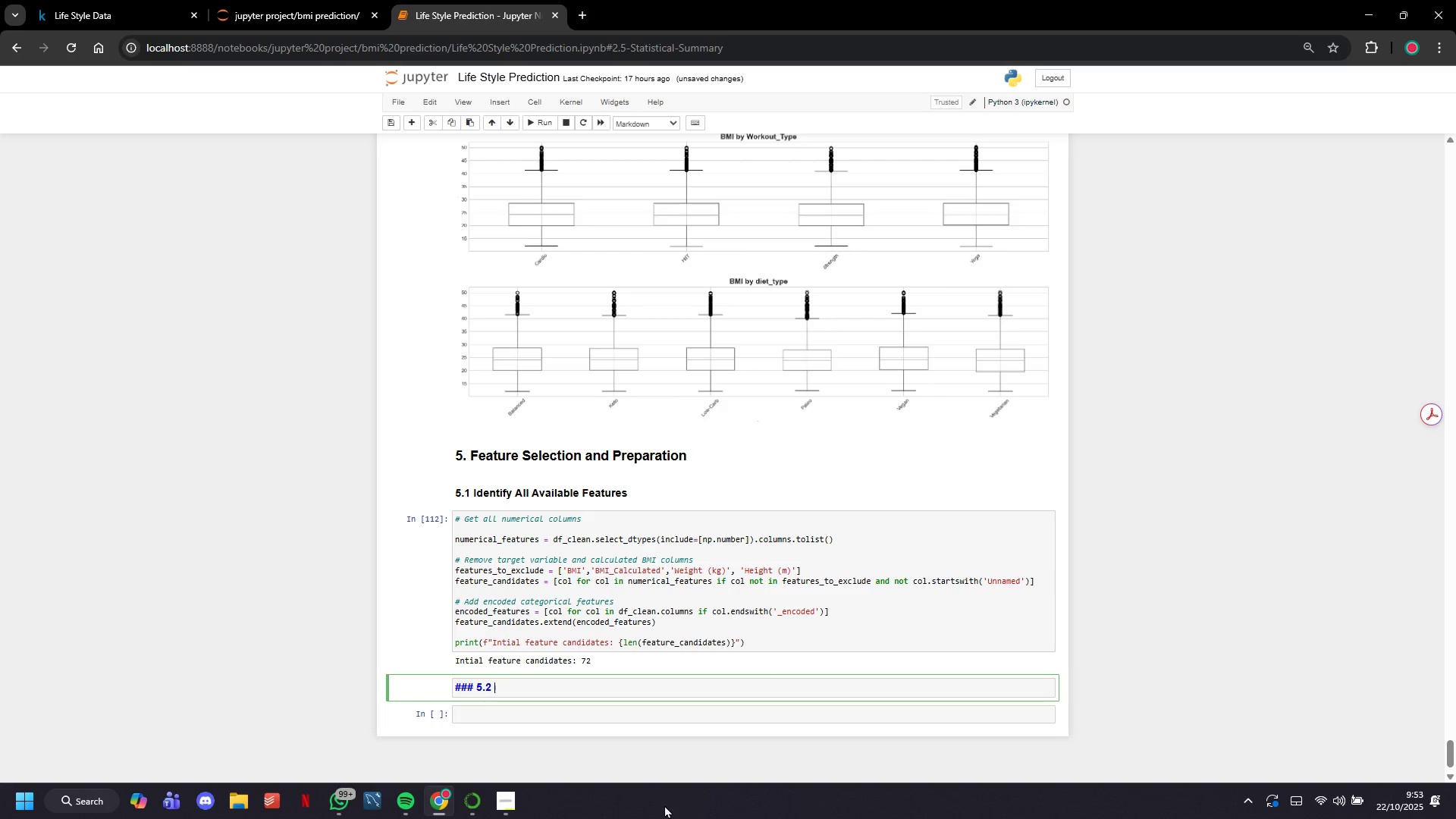 
key(Backspace)
type(r)
key(Backspace)
type(Remove Highly Correlated Features)
 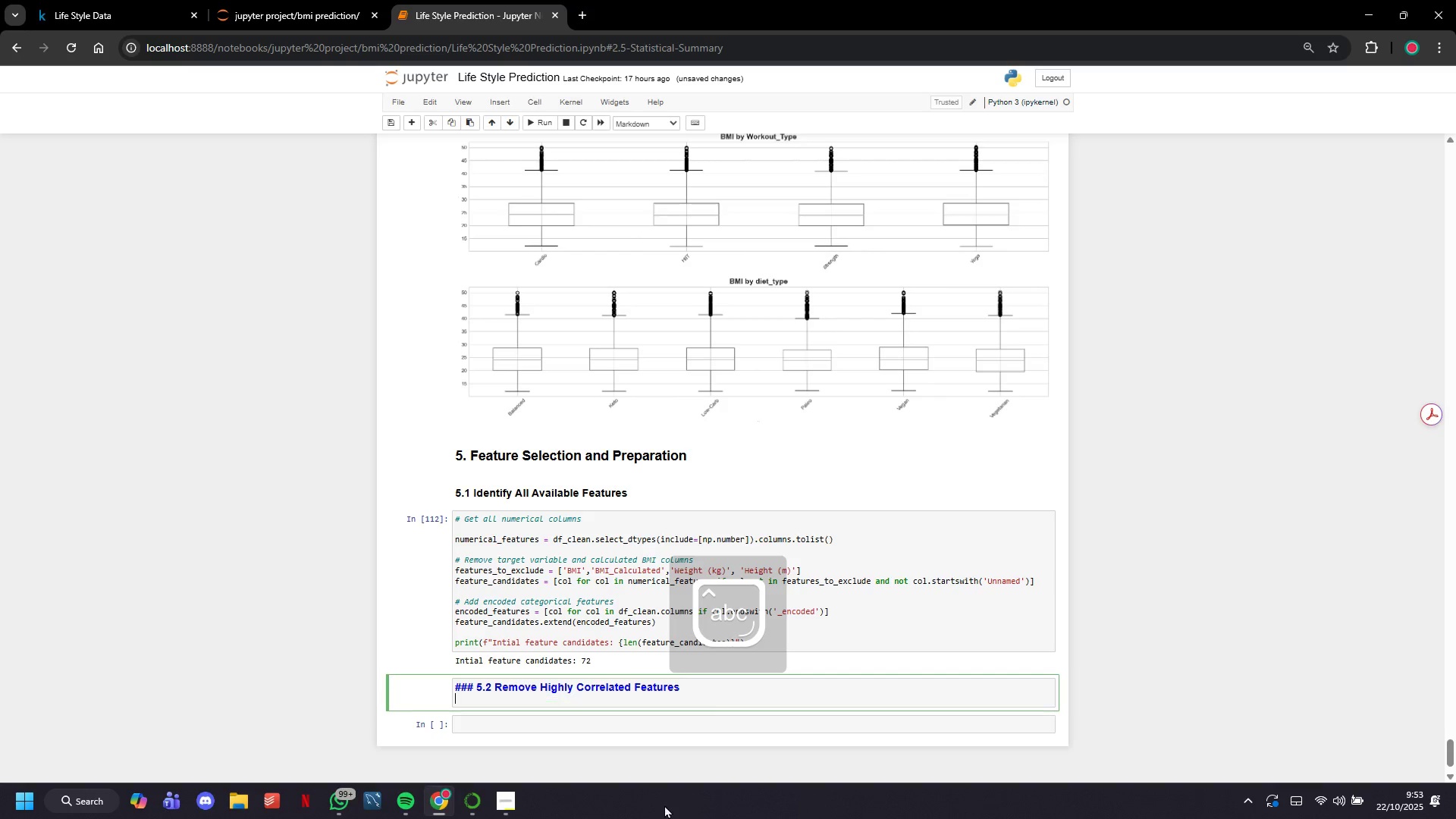 
key(Enter)
 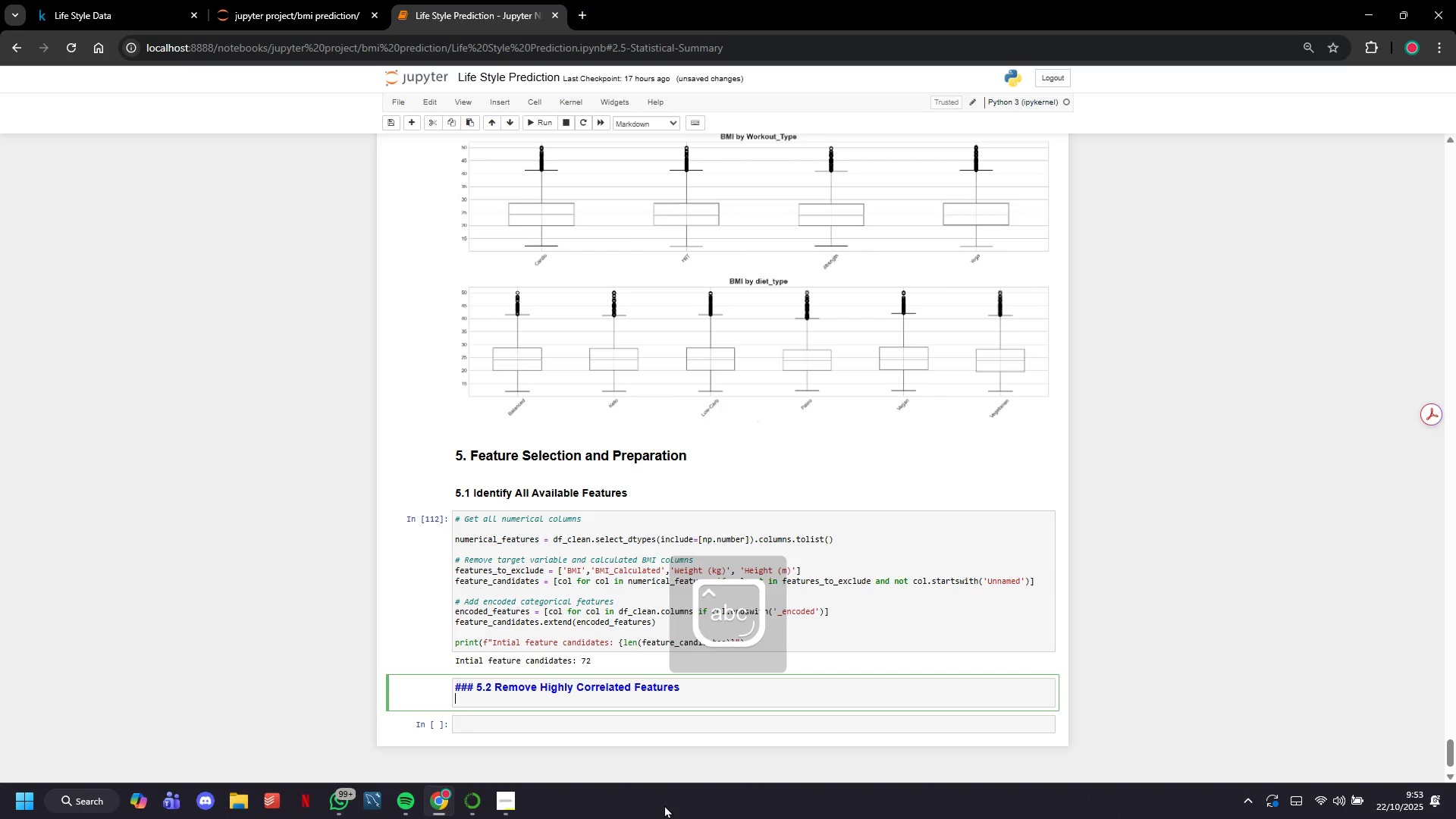 
key(Enter)
 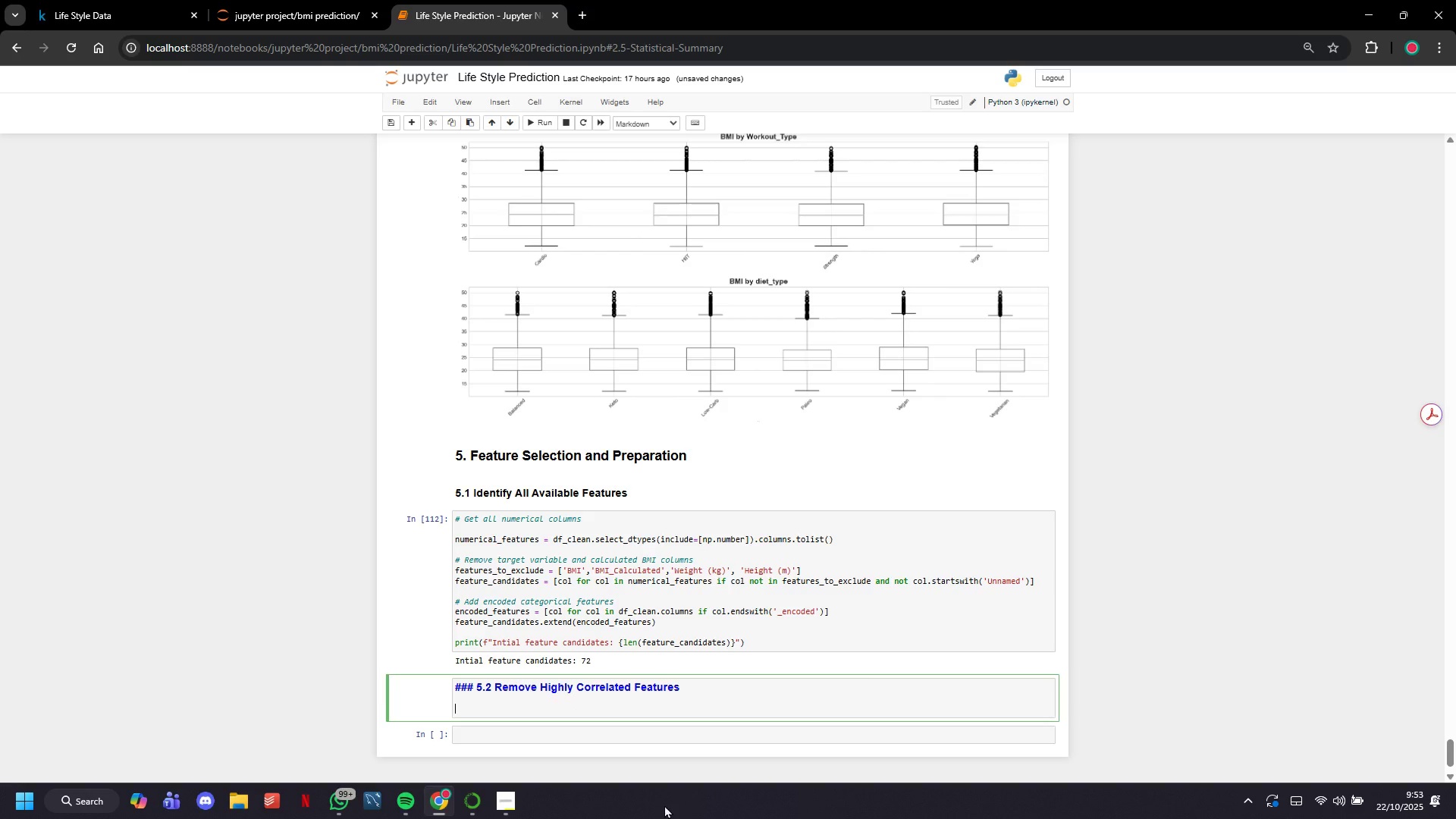 
type(print("")
 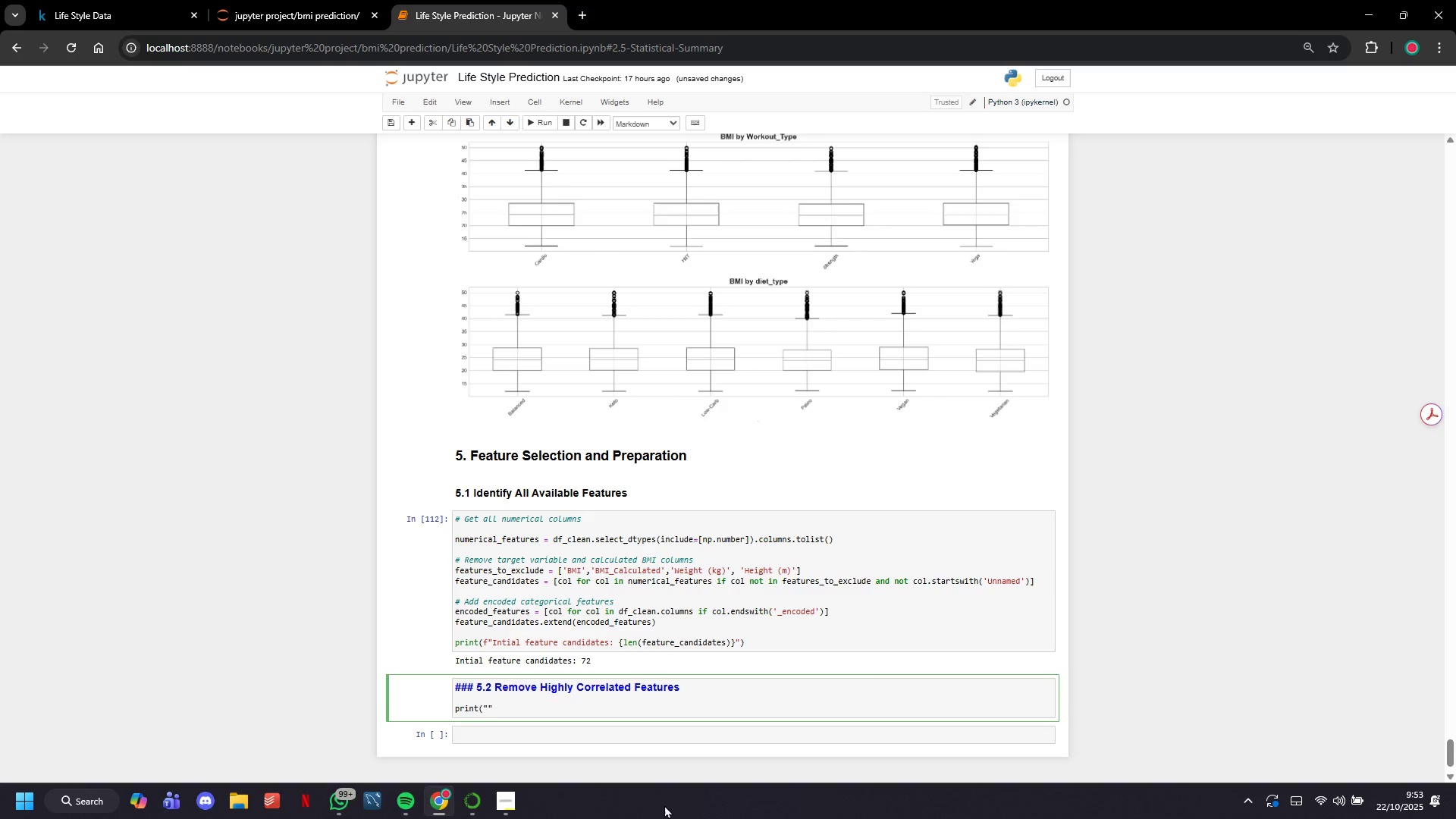 
key(ArrowLeft)
 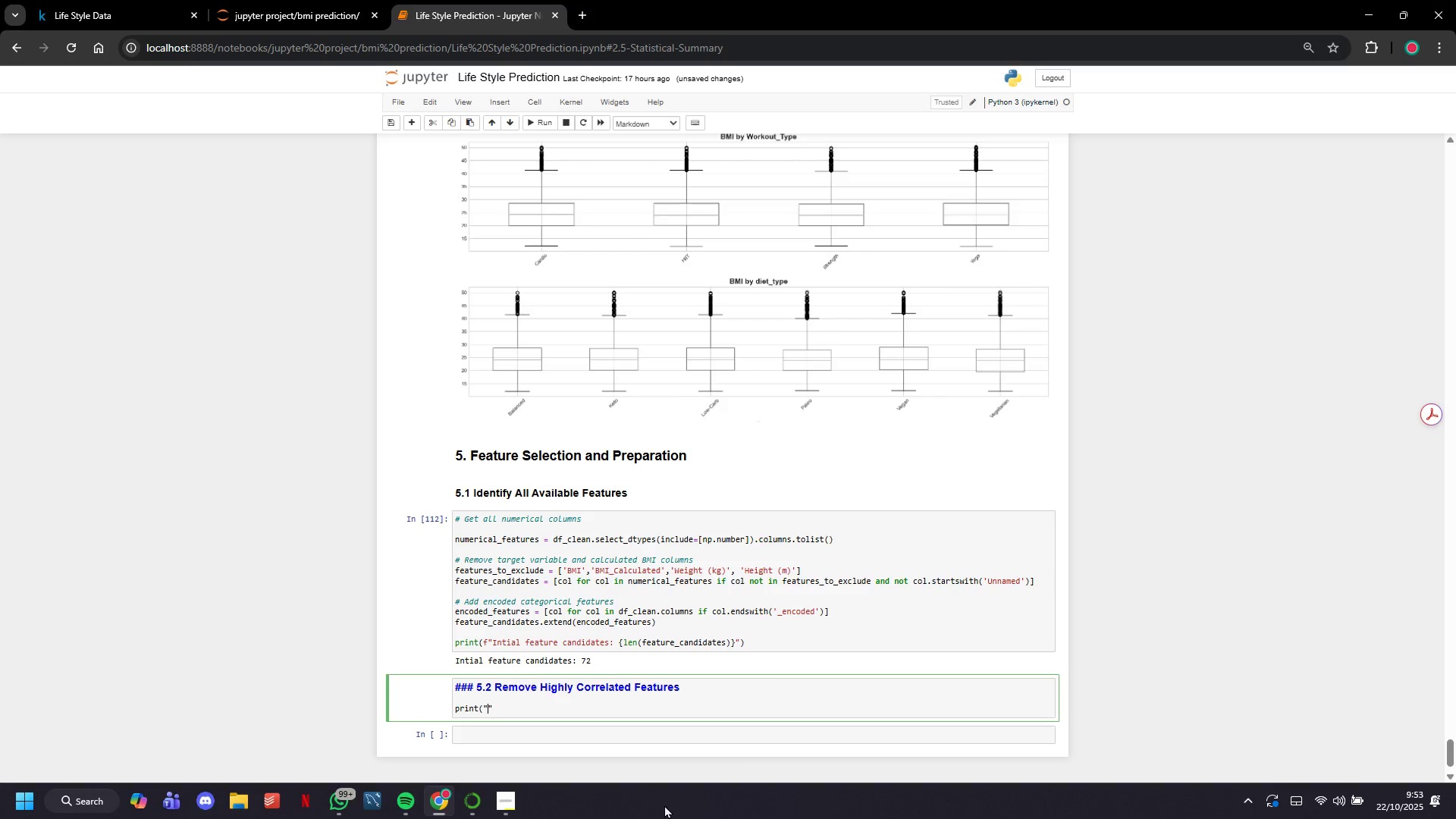 
key(1)
 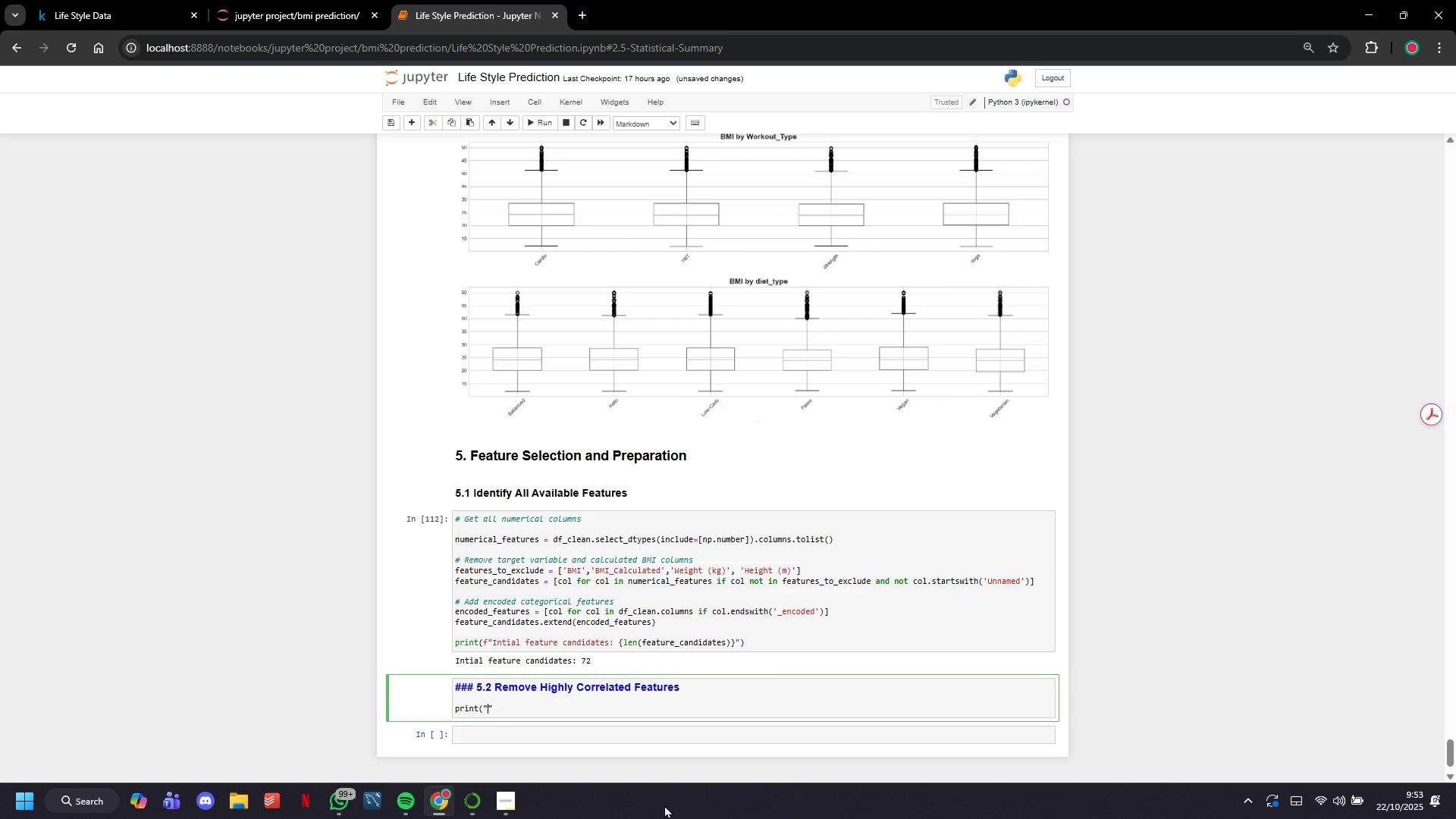 
key(Backspace)
 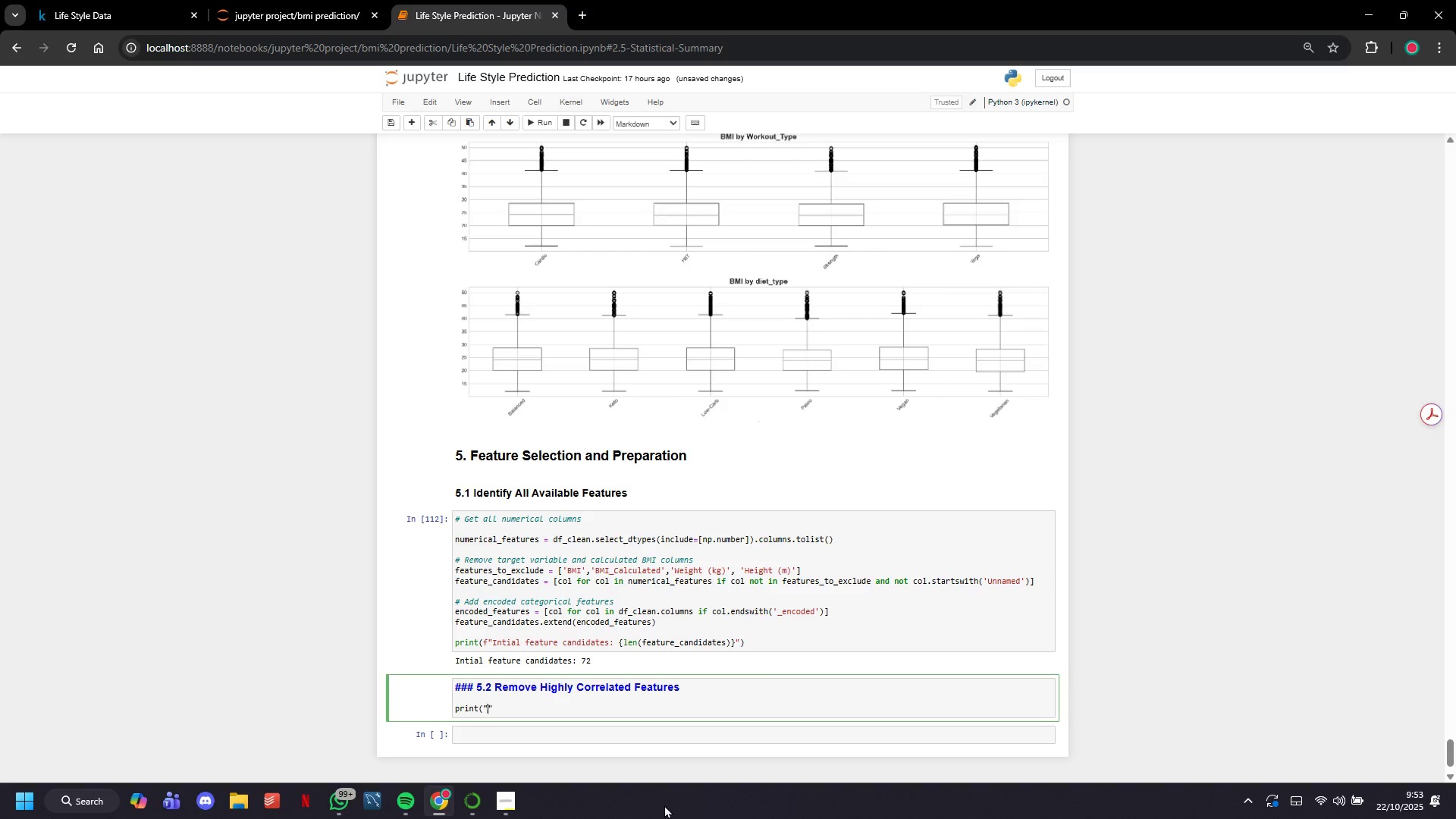 
key(Backslash)
 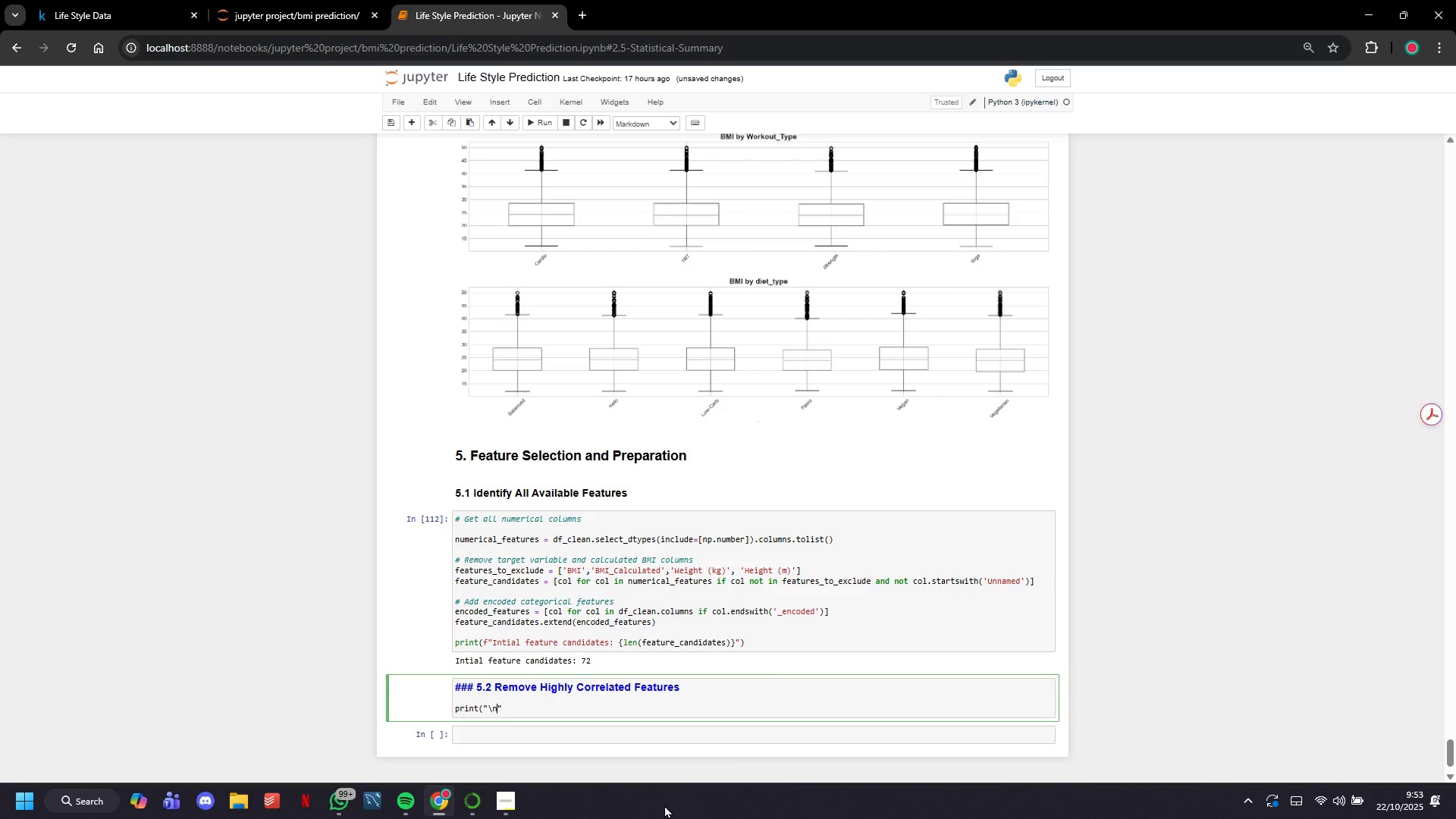 
key(N)
 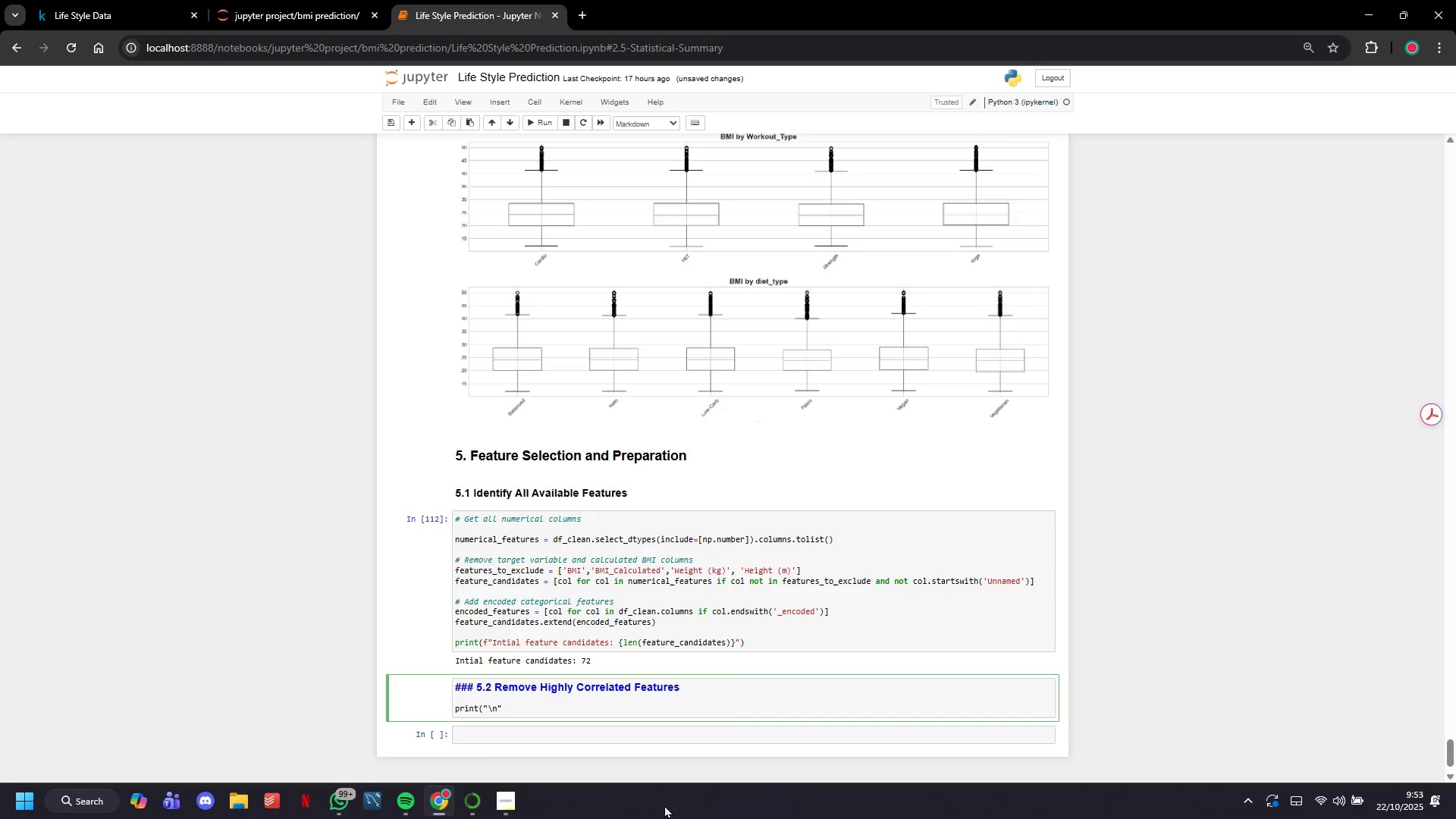 
key(ArrowRight)
 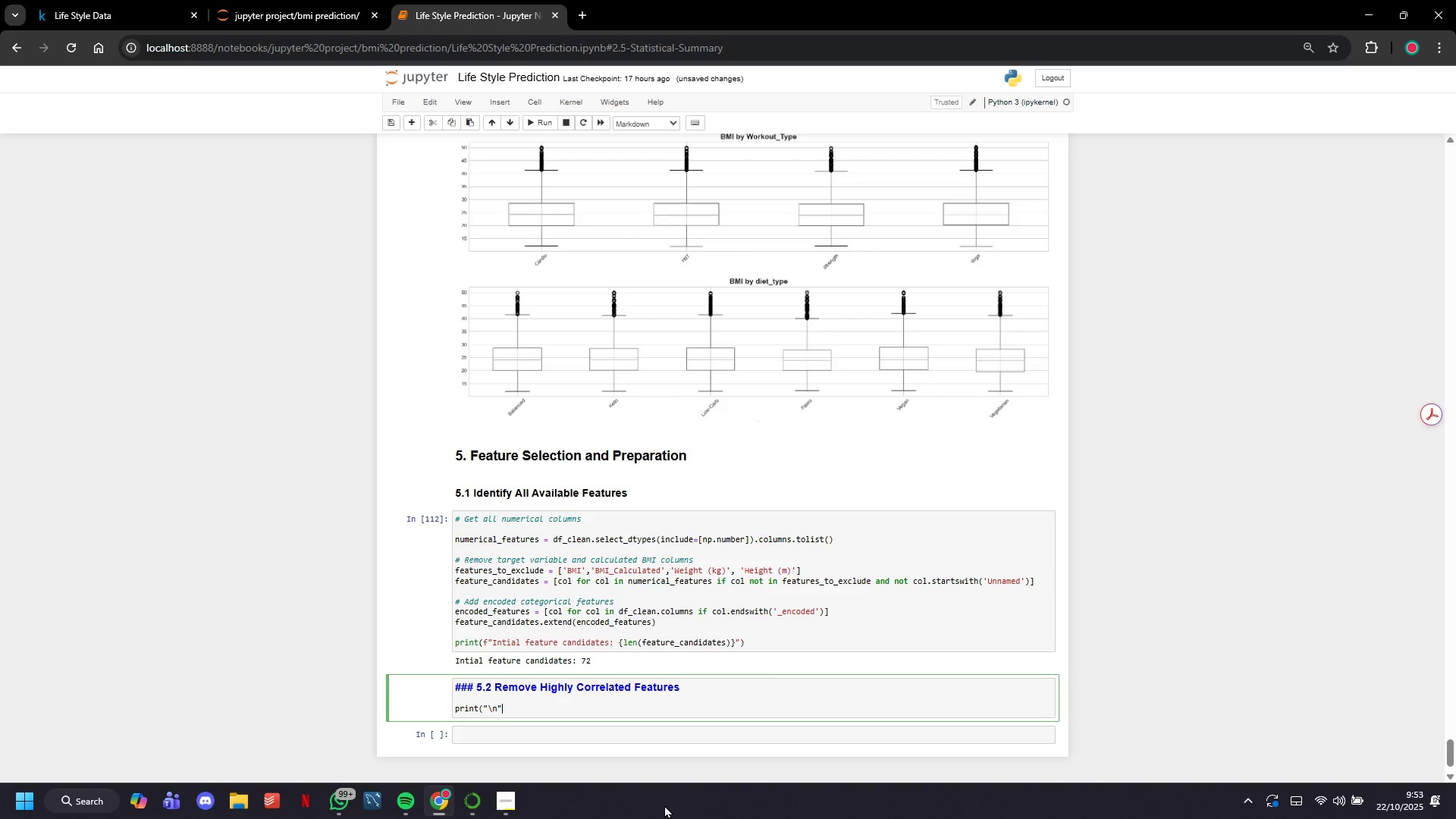 
key(Shift+0)
 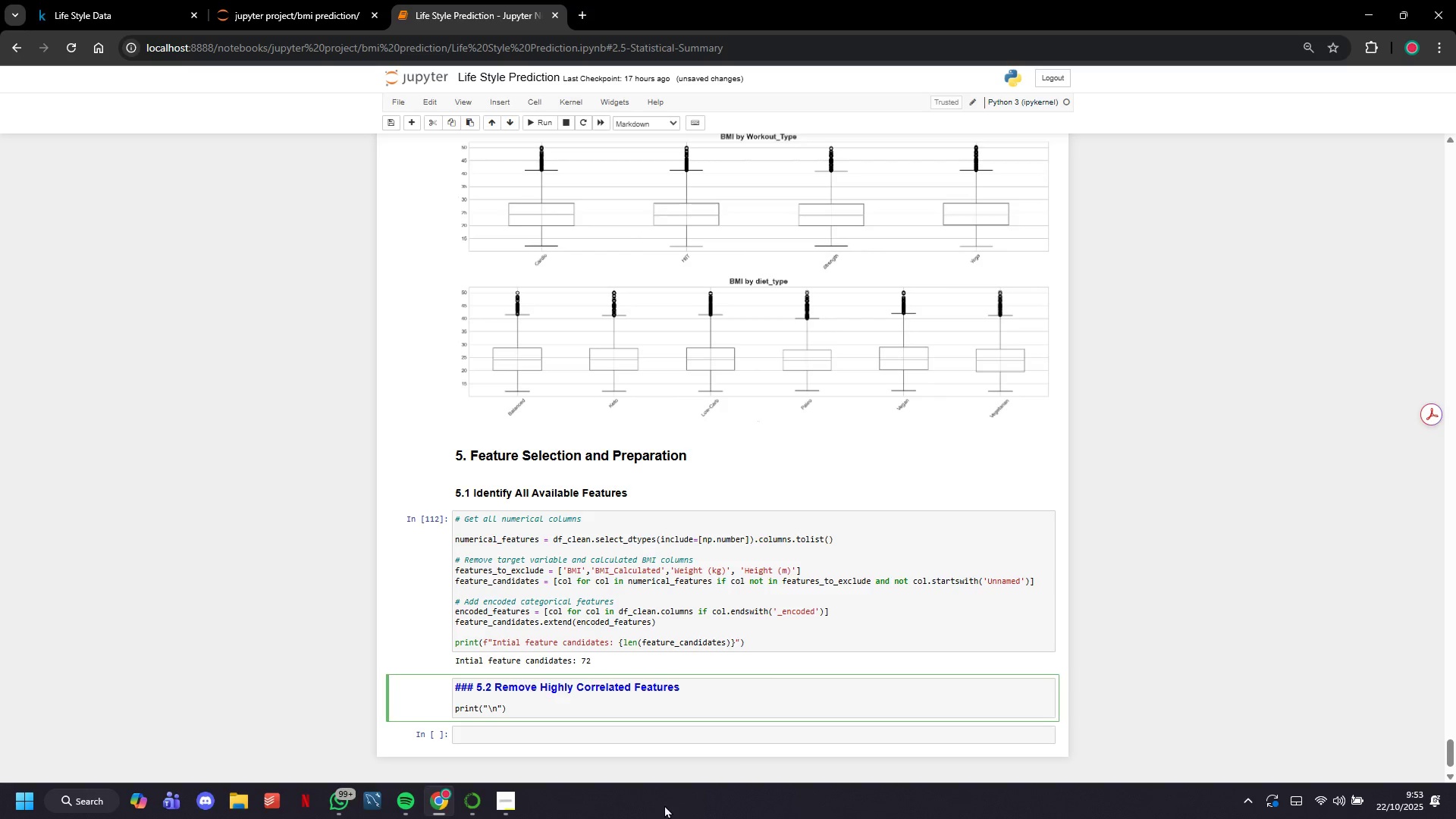 
key(ArrowLeft)
 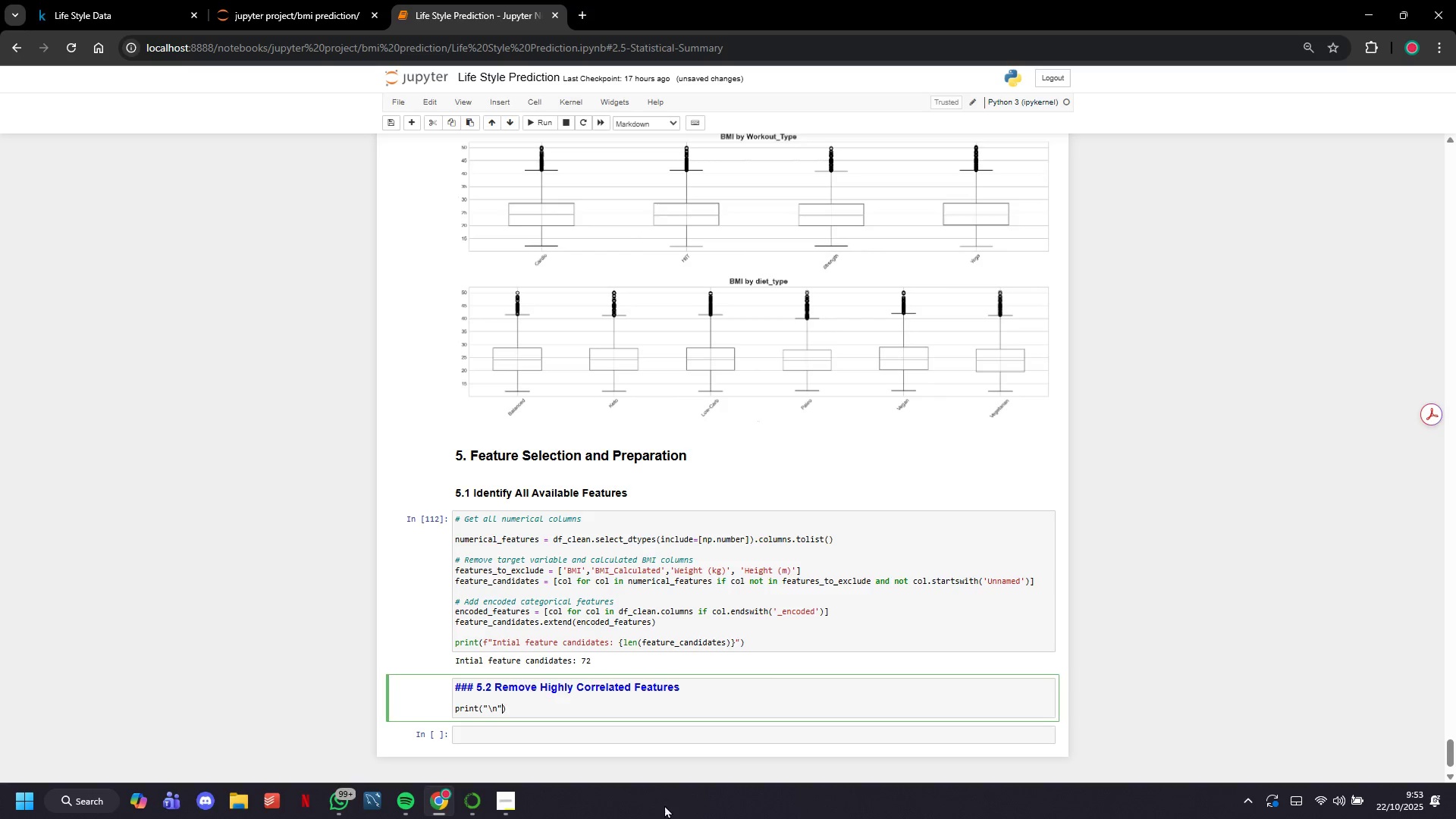 
key(ArrowLeft)
 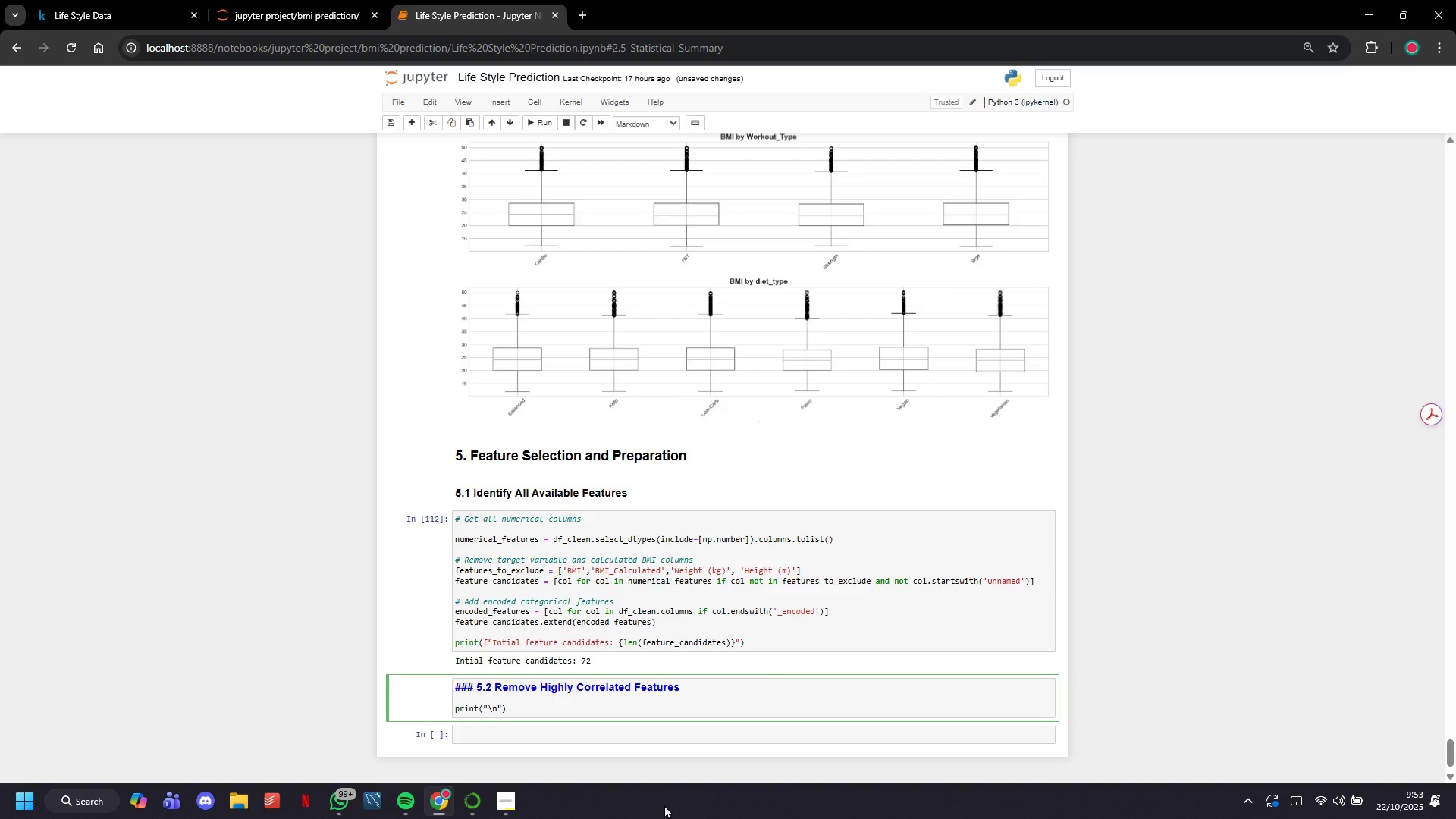 
hold_key(key=ArrowLeft, duration=0.73)
 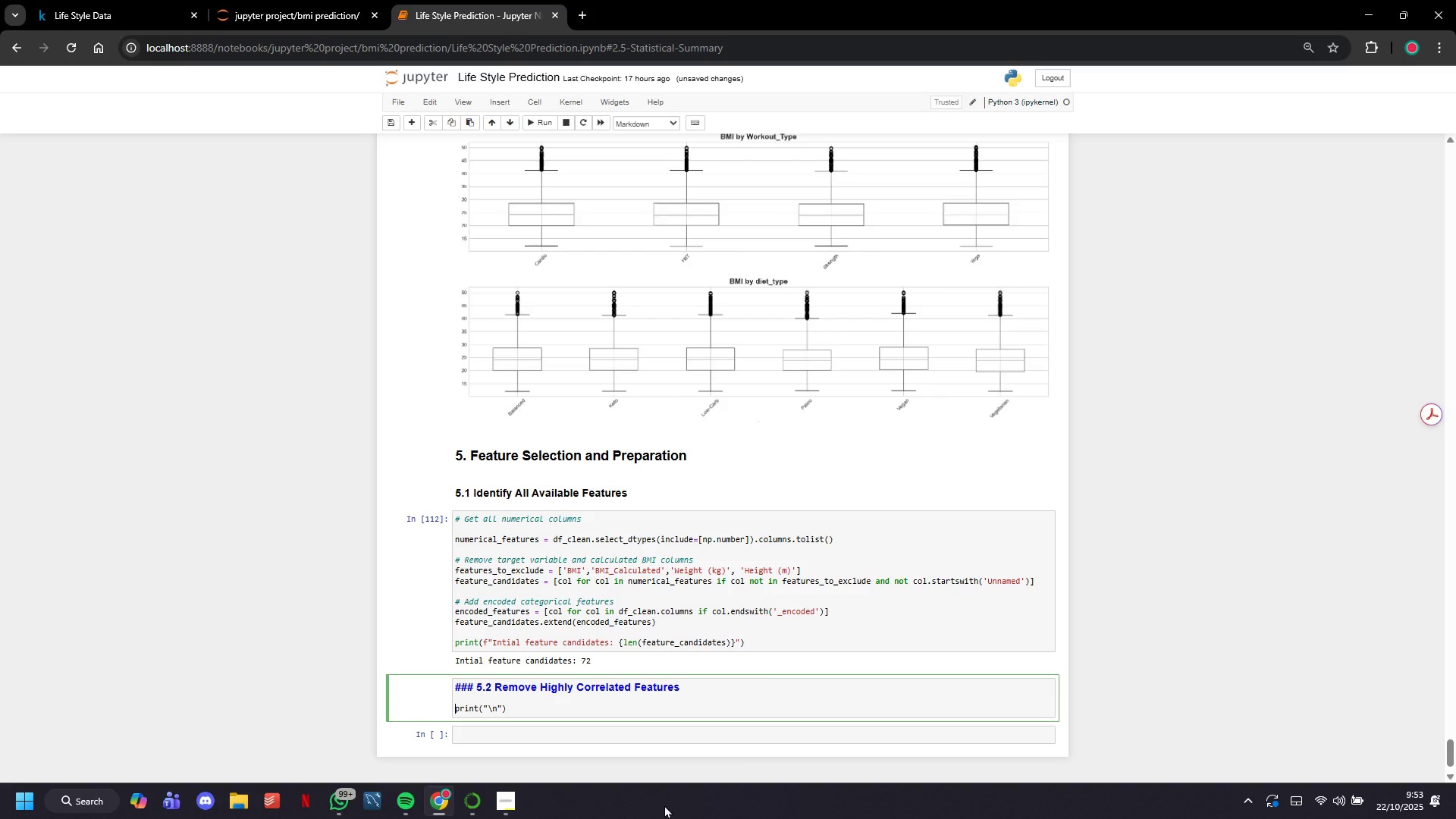 
key(Control+ControlLeft)
 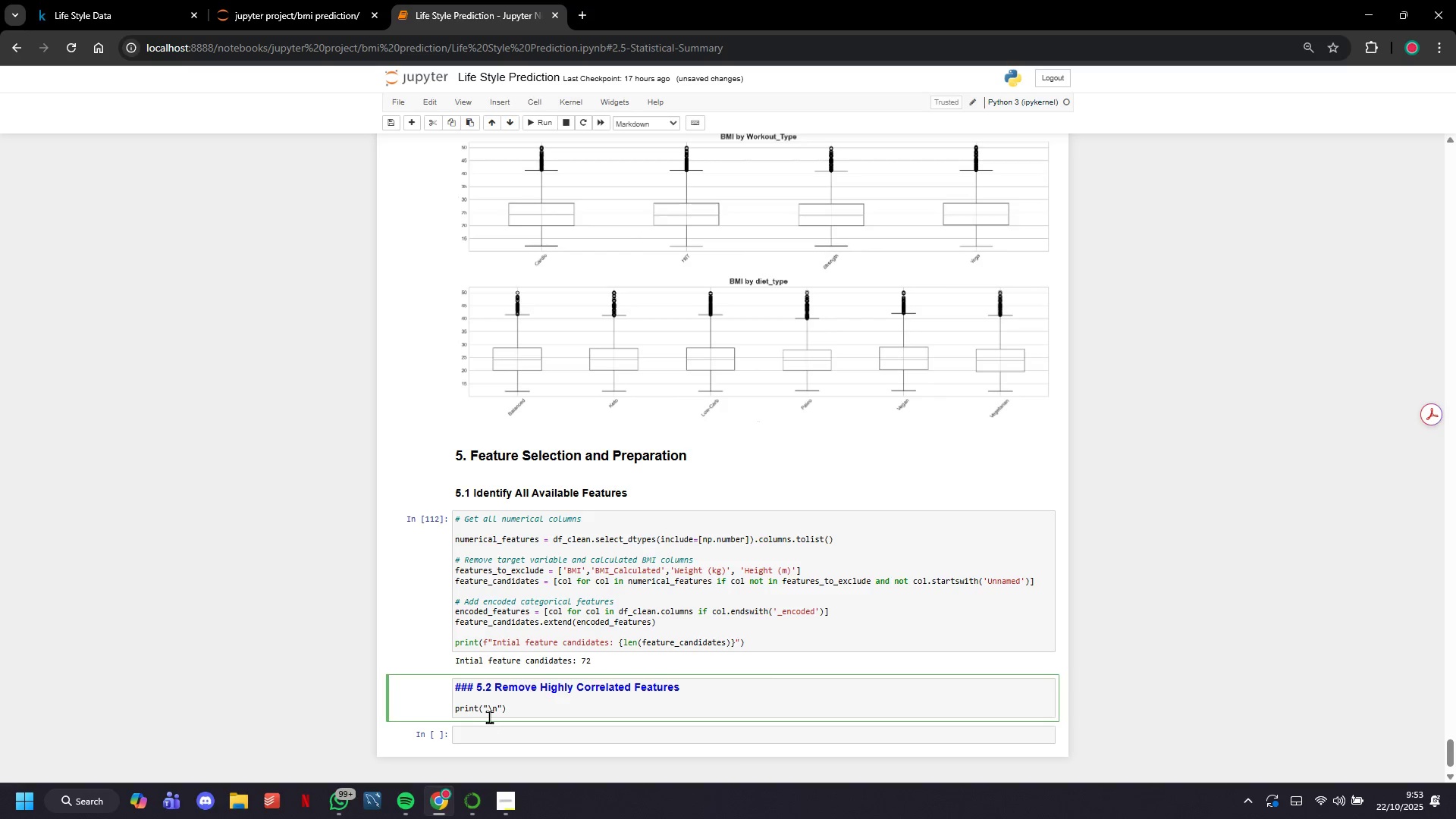 
double_click([489, 714])
 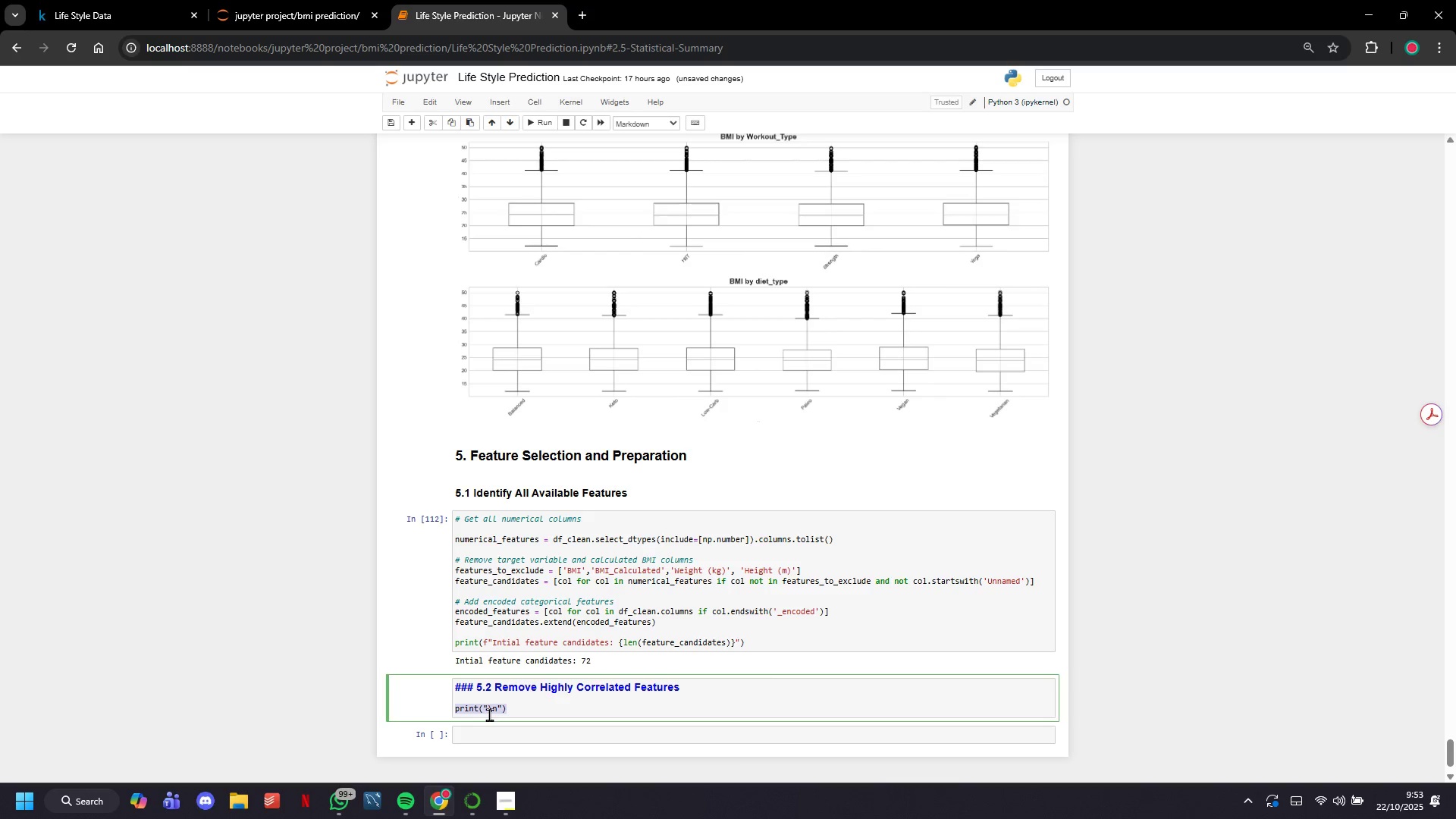 
triple_click([489, 714])
 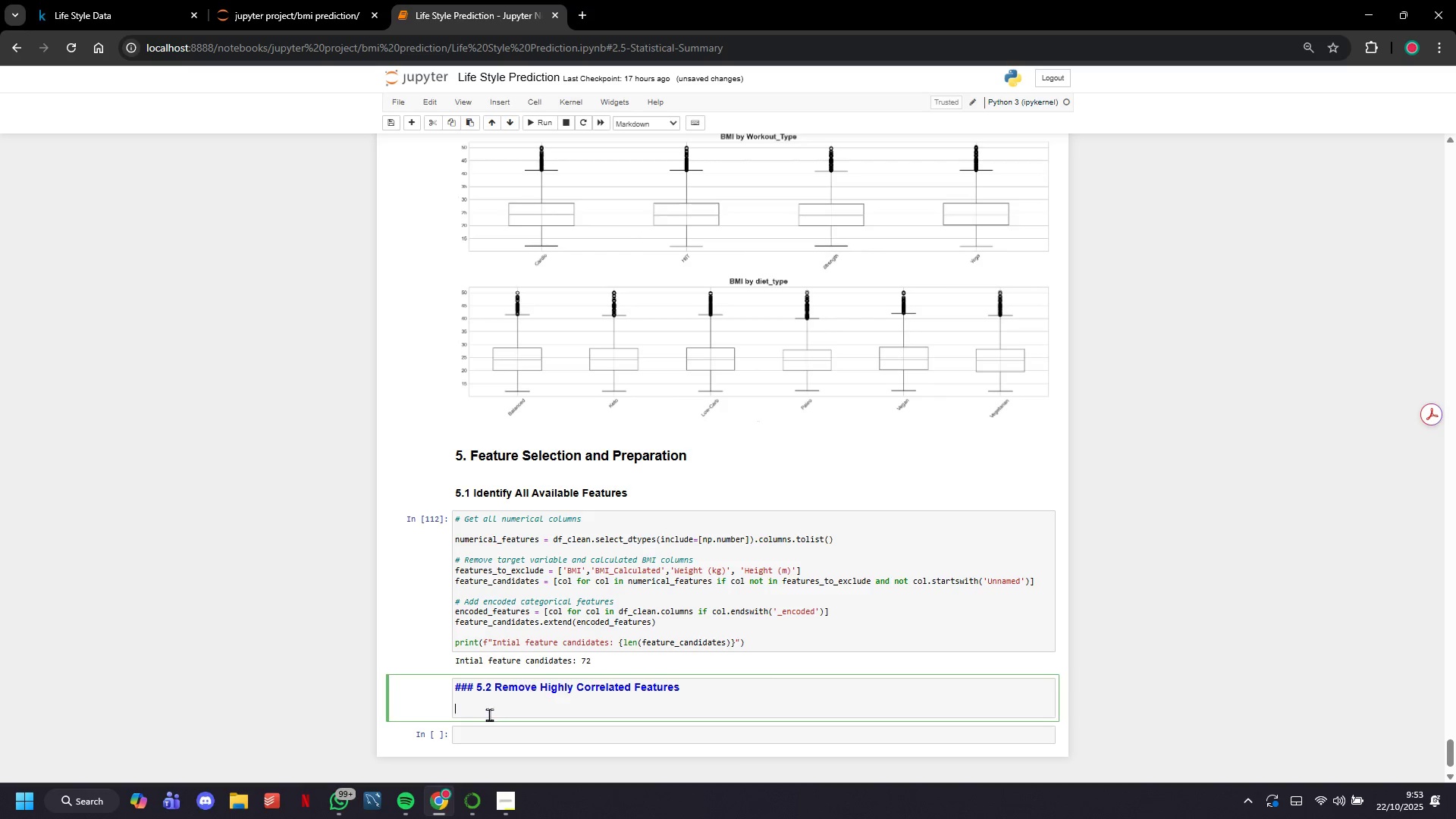 
key(Backspace)
 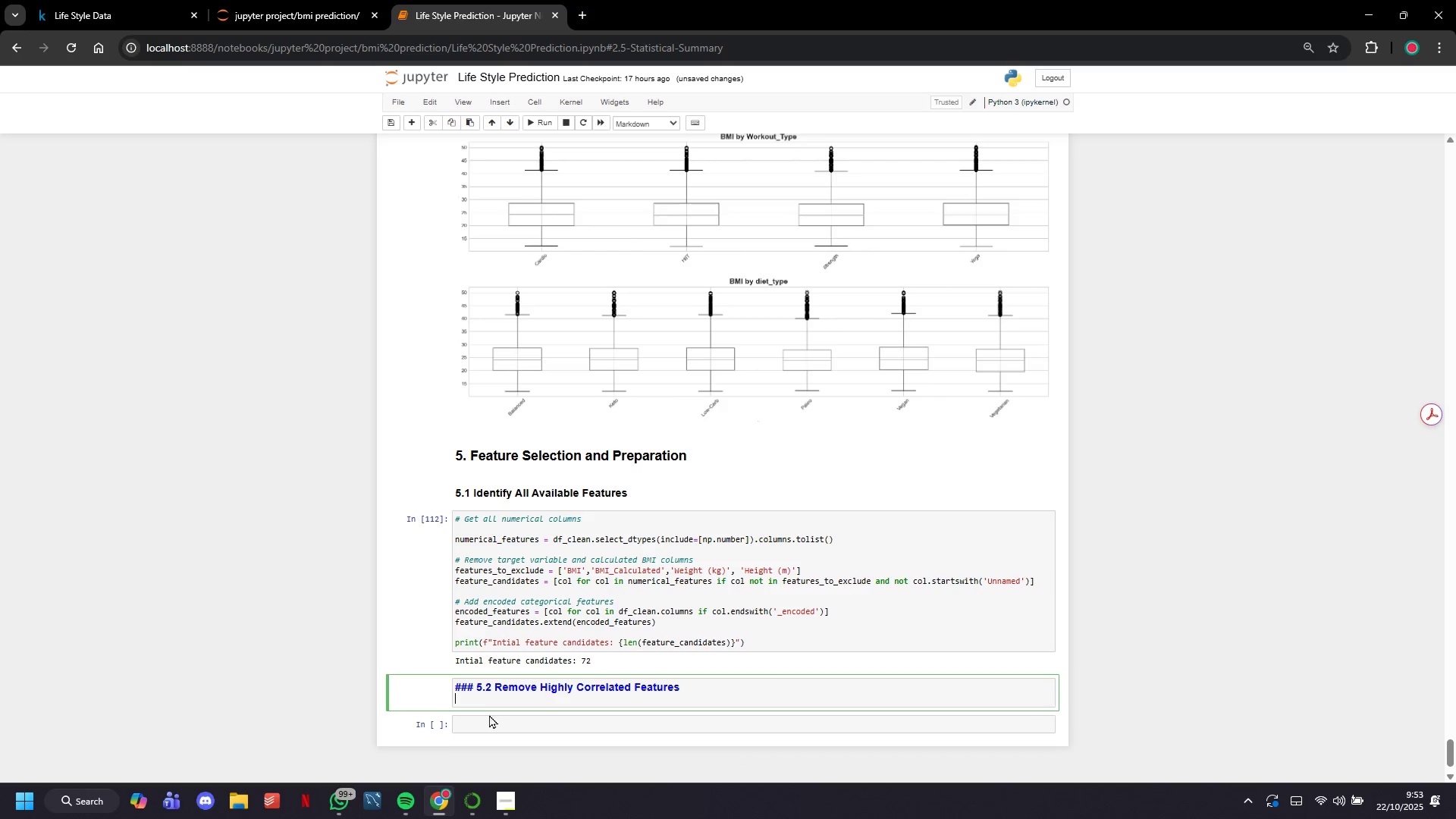 
key(Backspace)
 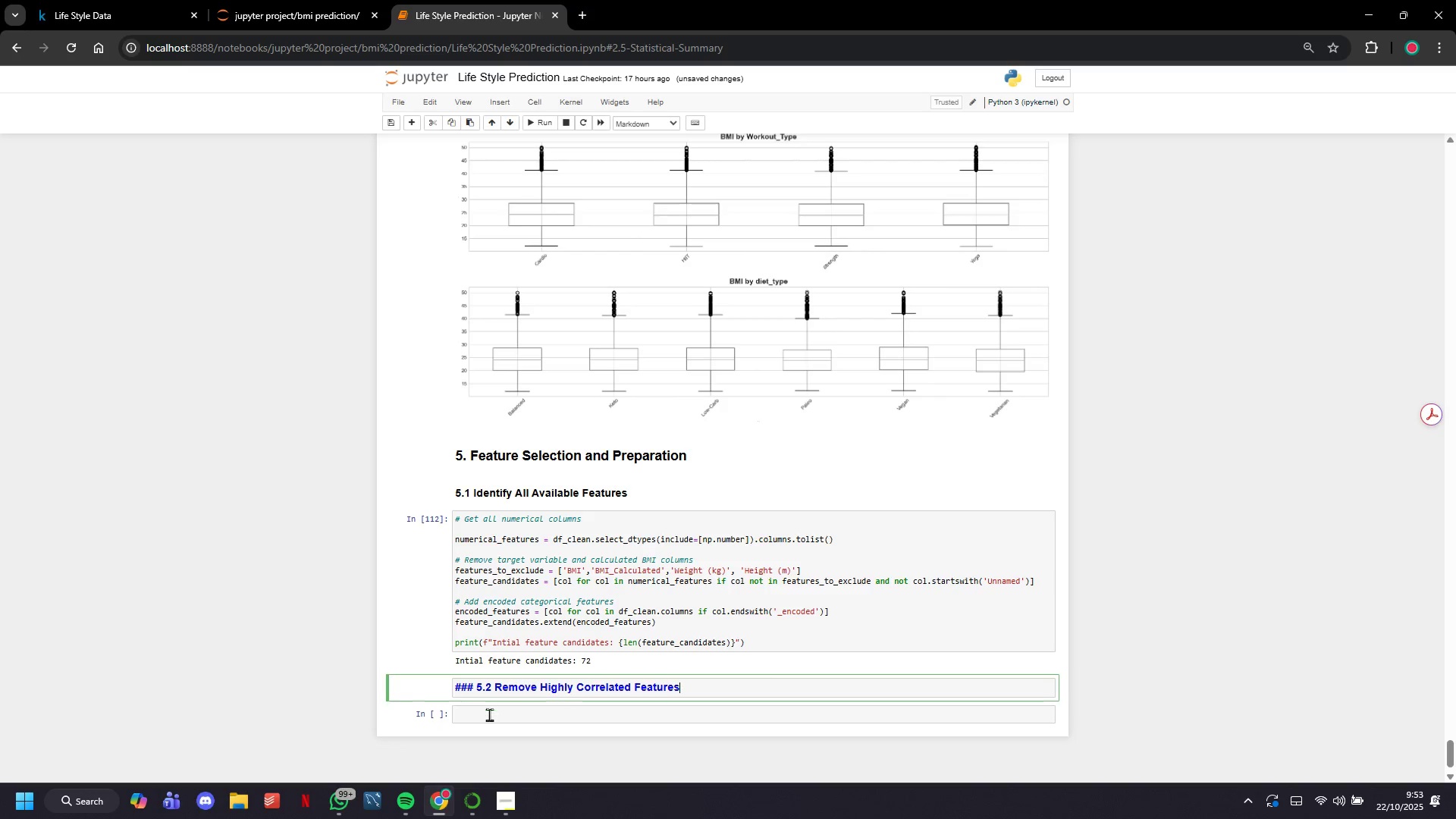 
key(Backspace)
 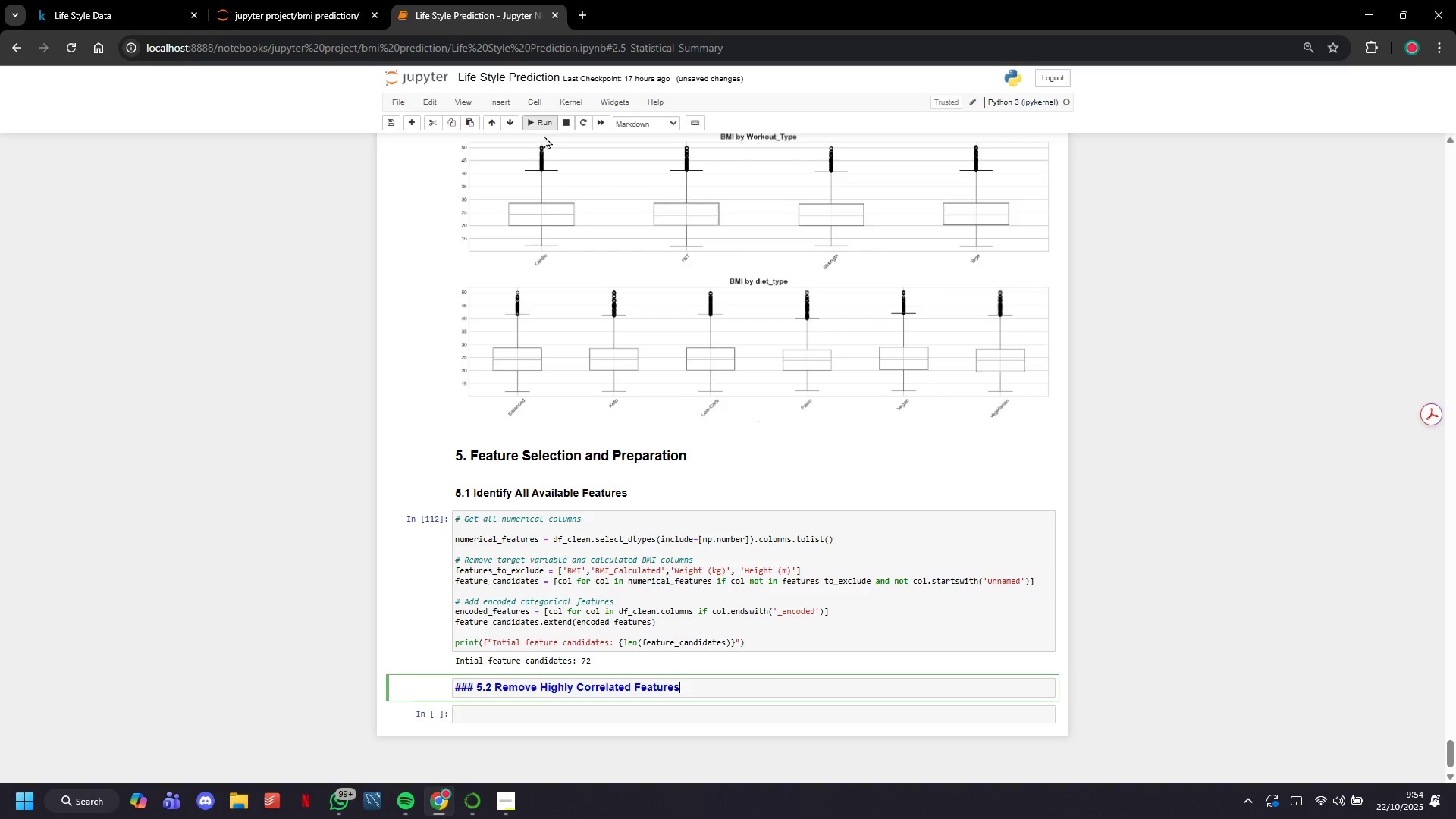 
left_click([532, 126])